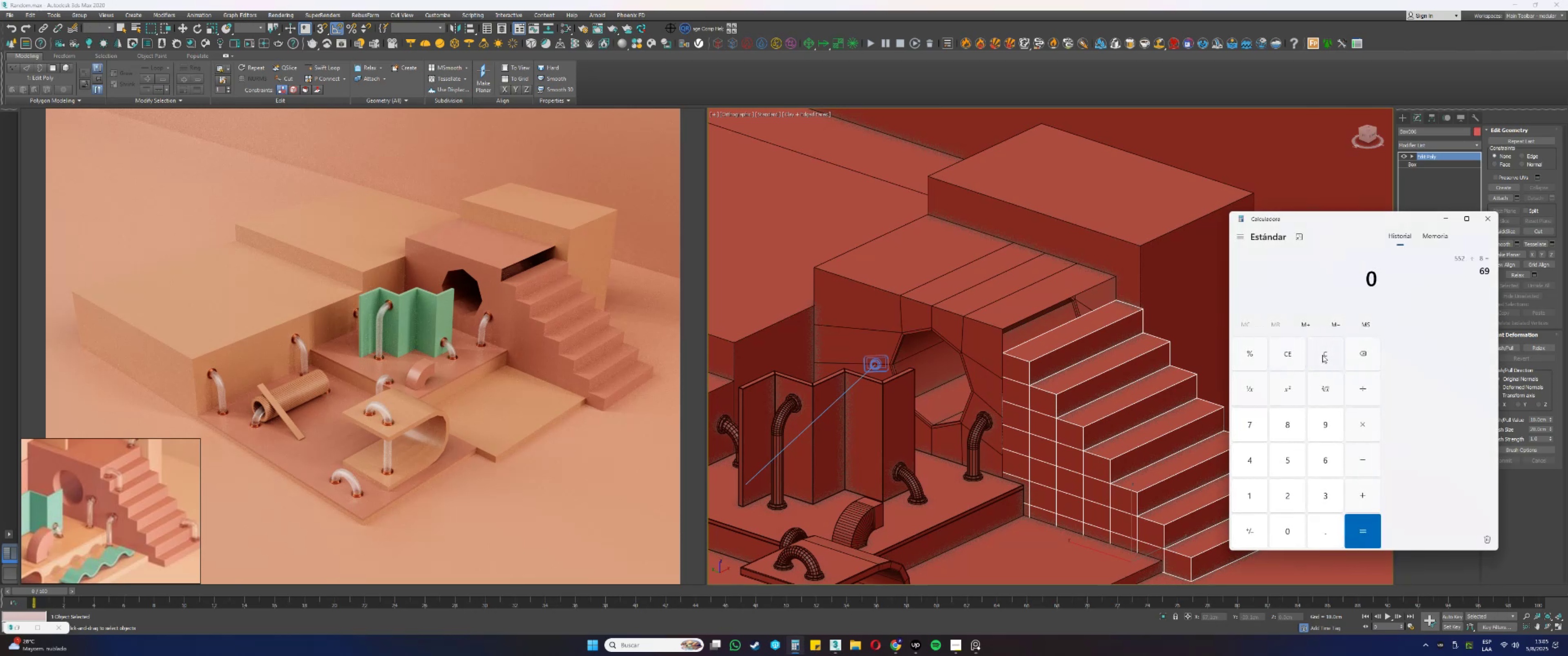 
wait(9.23)
 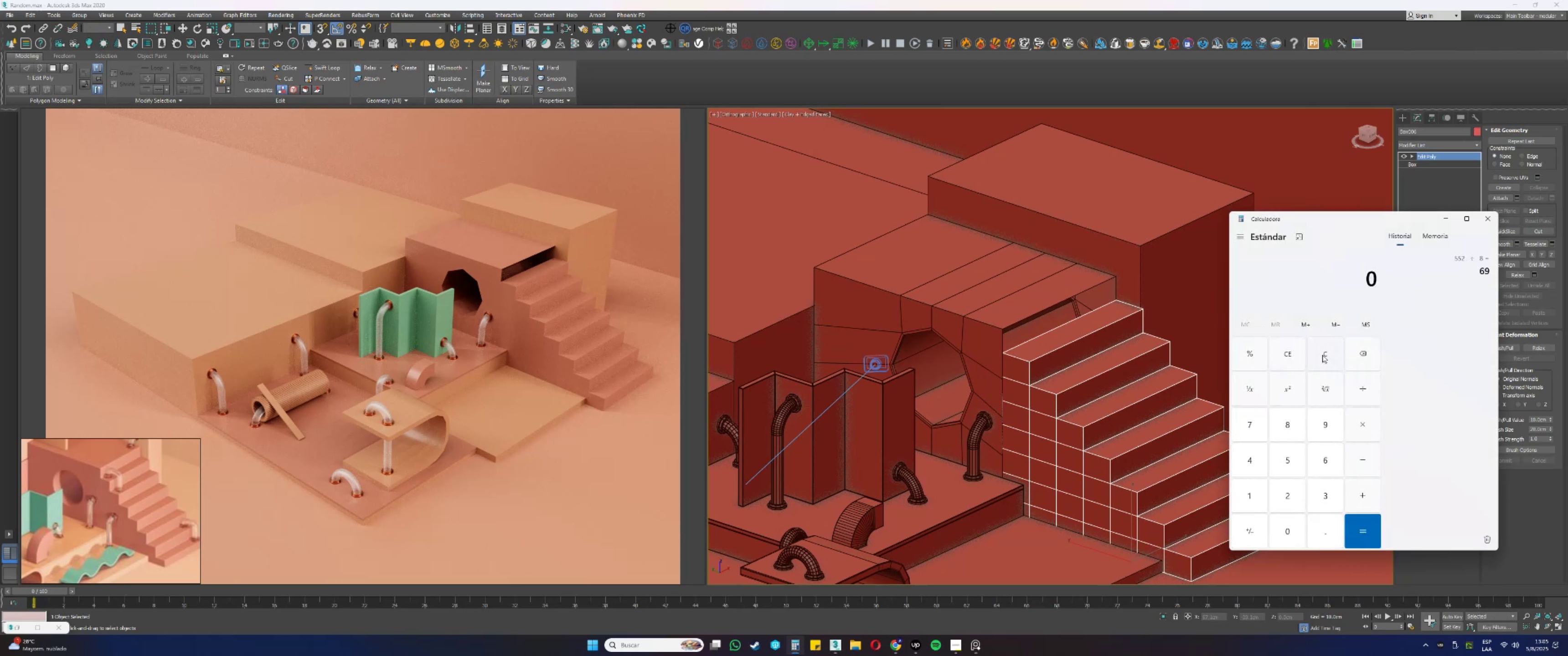 
key(Numpad1)
 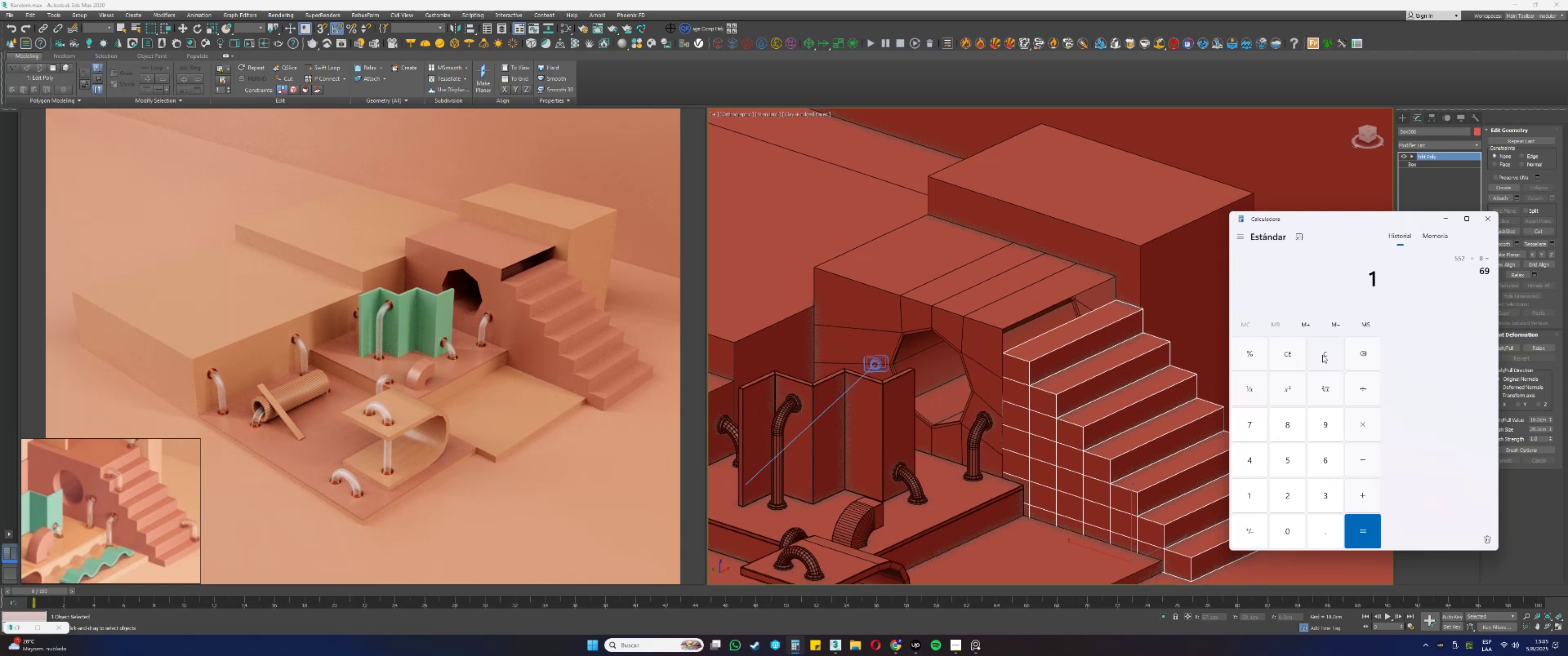 
key(Numpad0)
 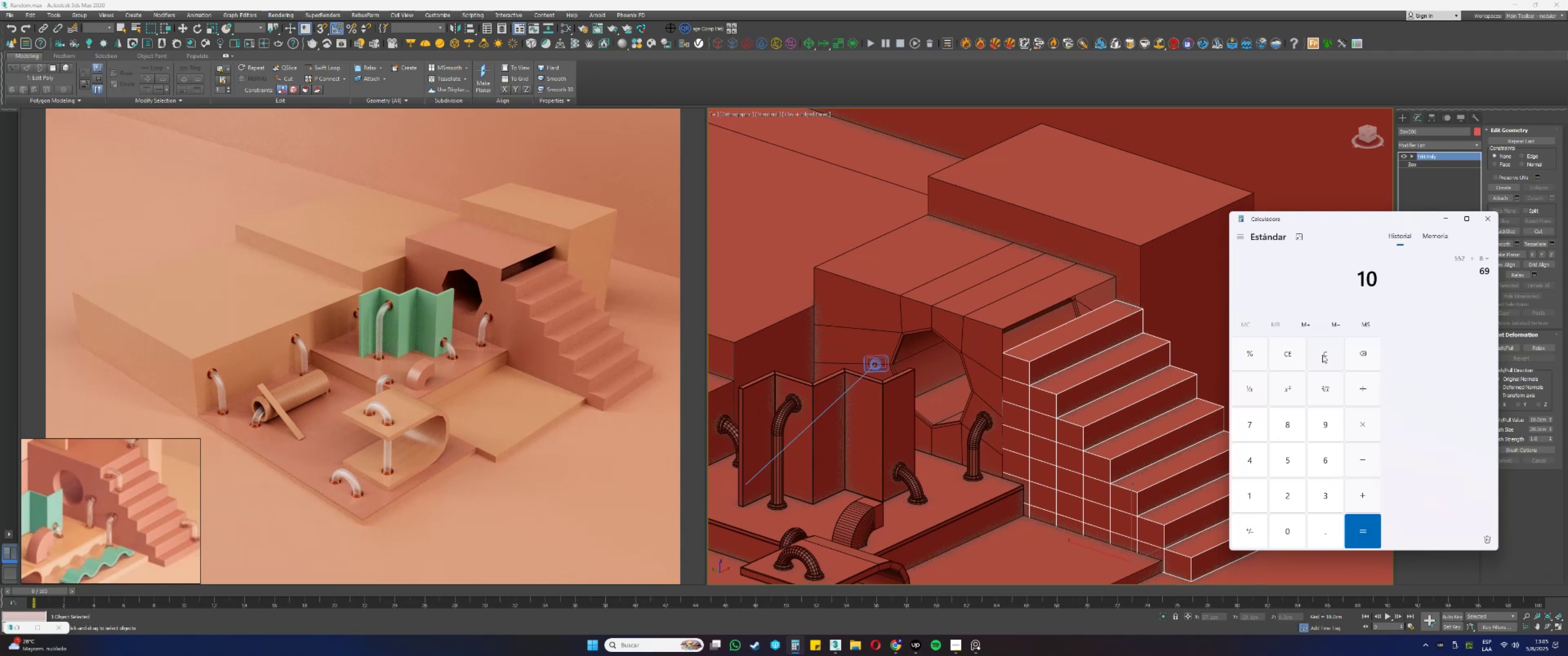 
double_click([1300, 353])
 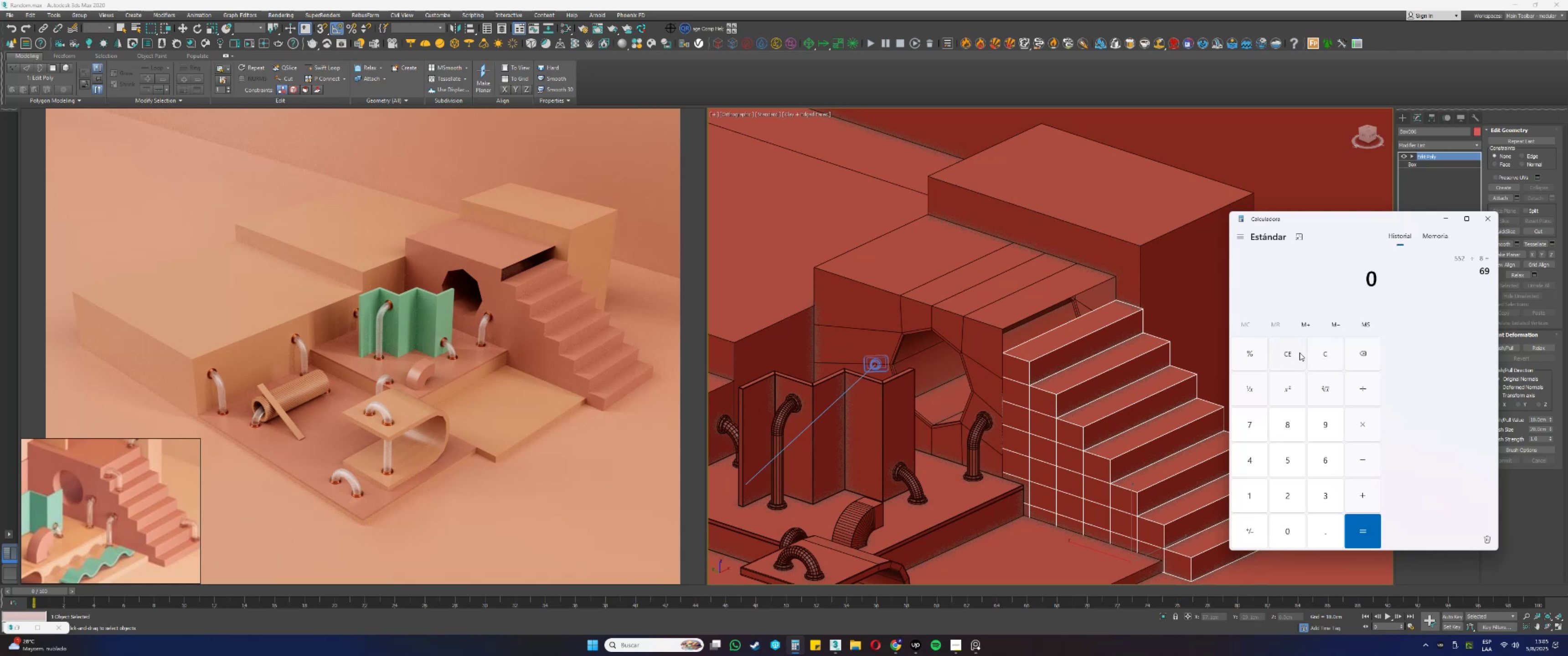 
key(Numpad6)
 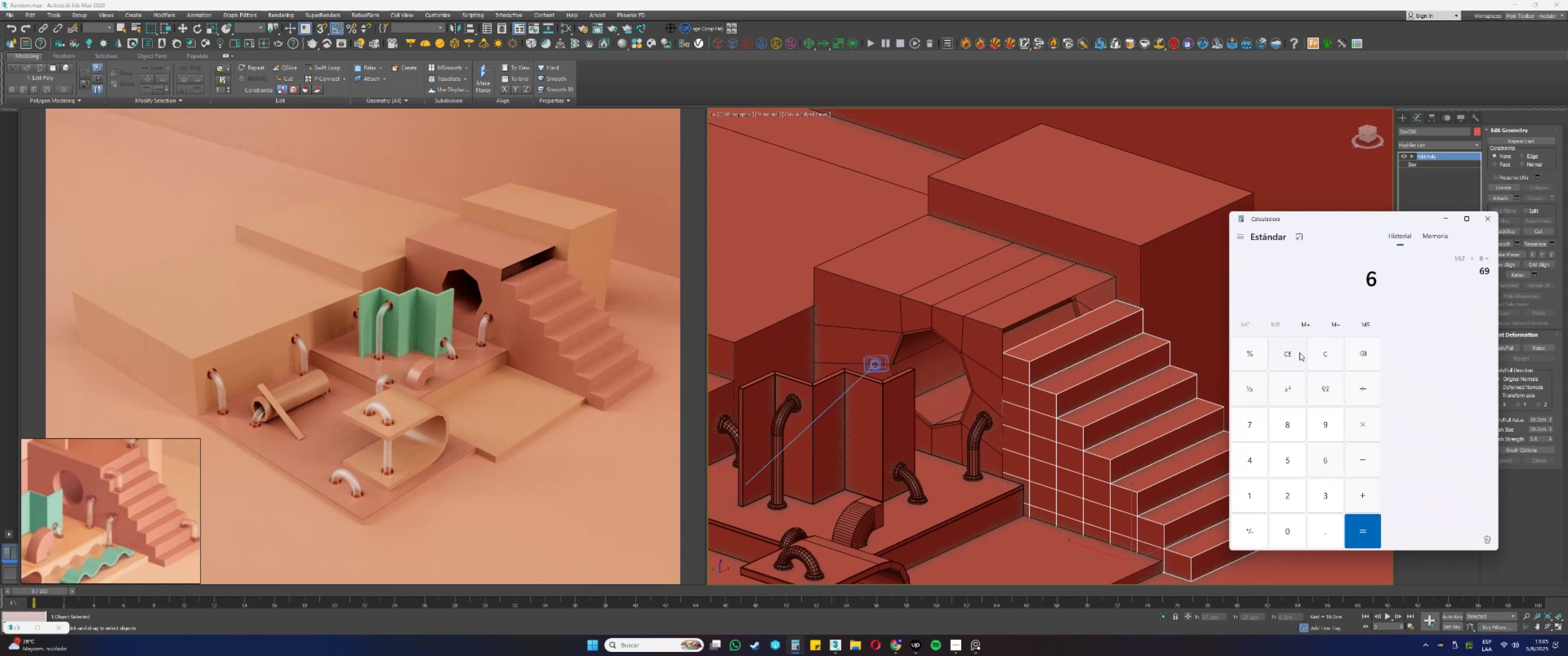 
key(Numpad6)
 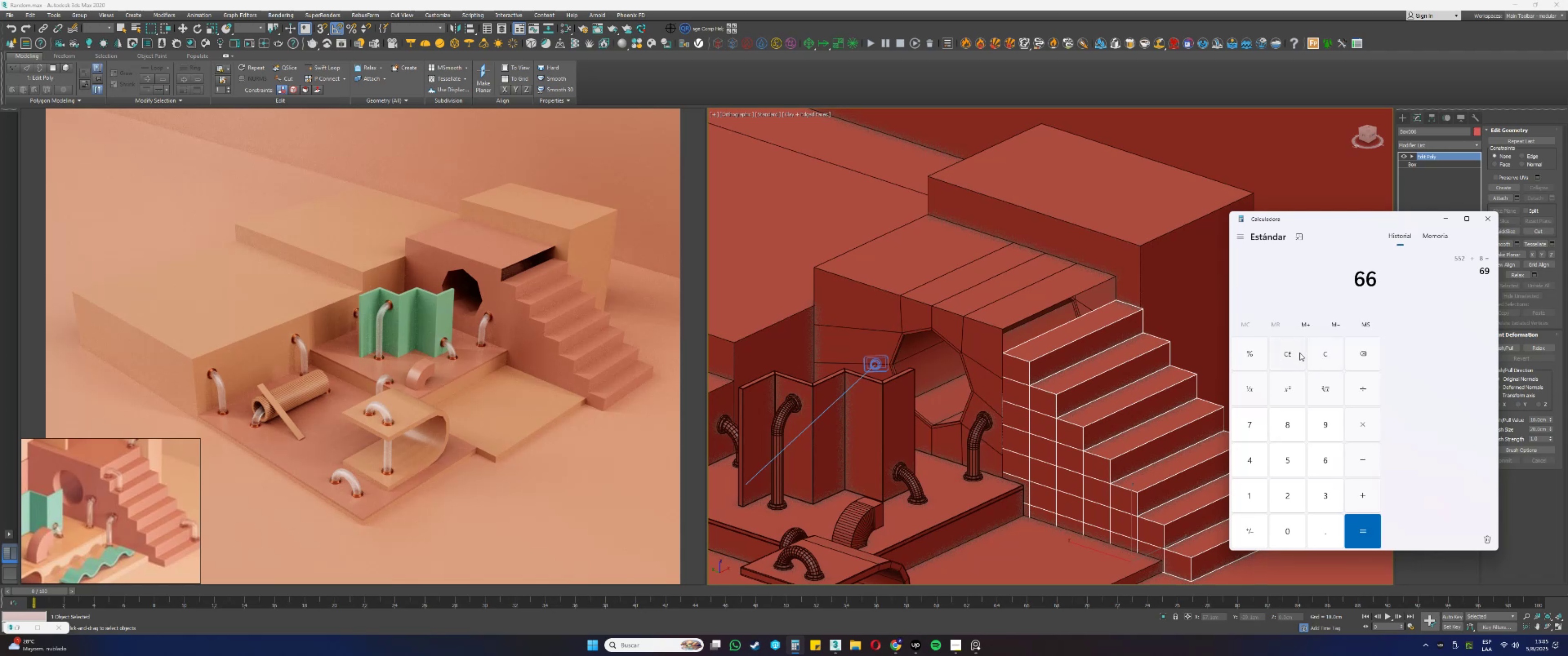 
key(Numpad1)
 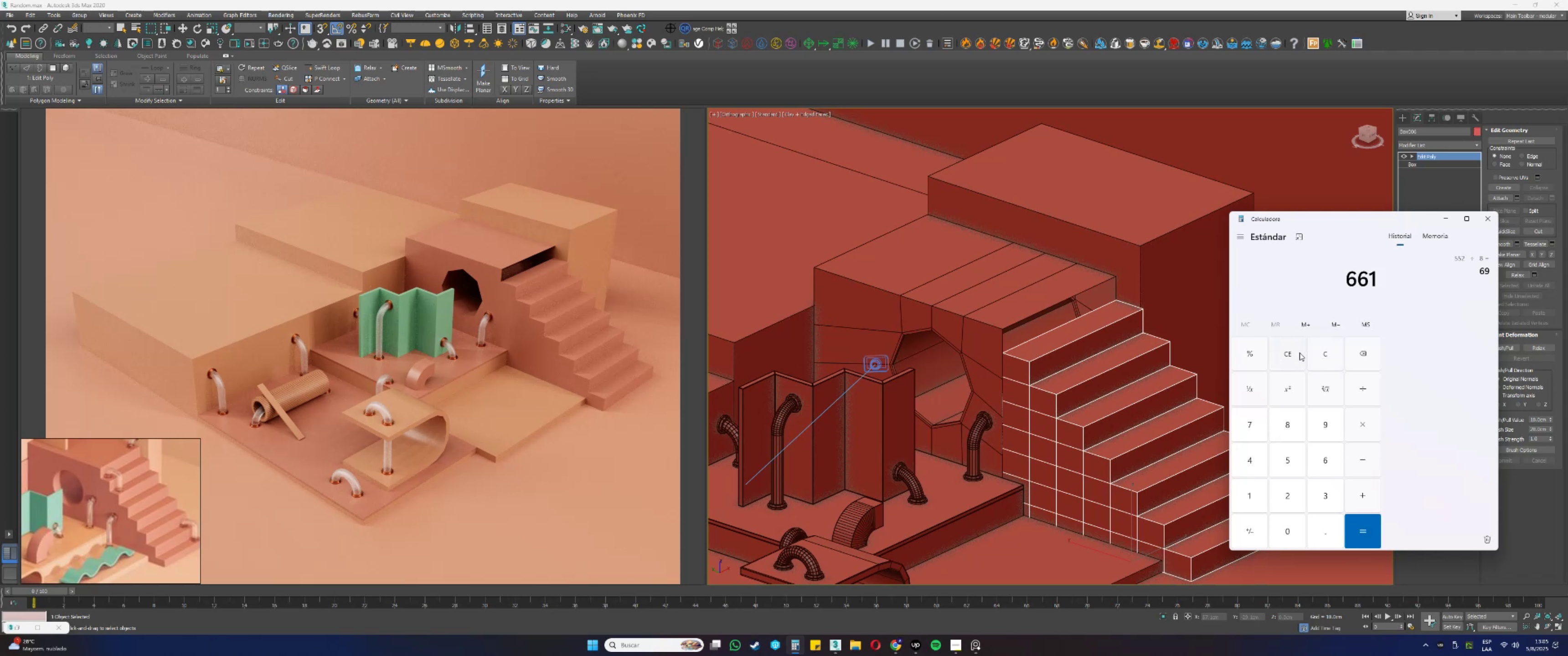 
key(NumpadDivide)
 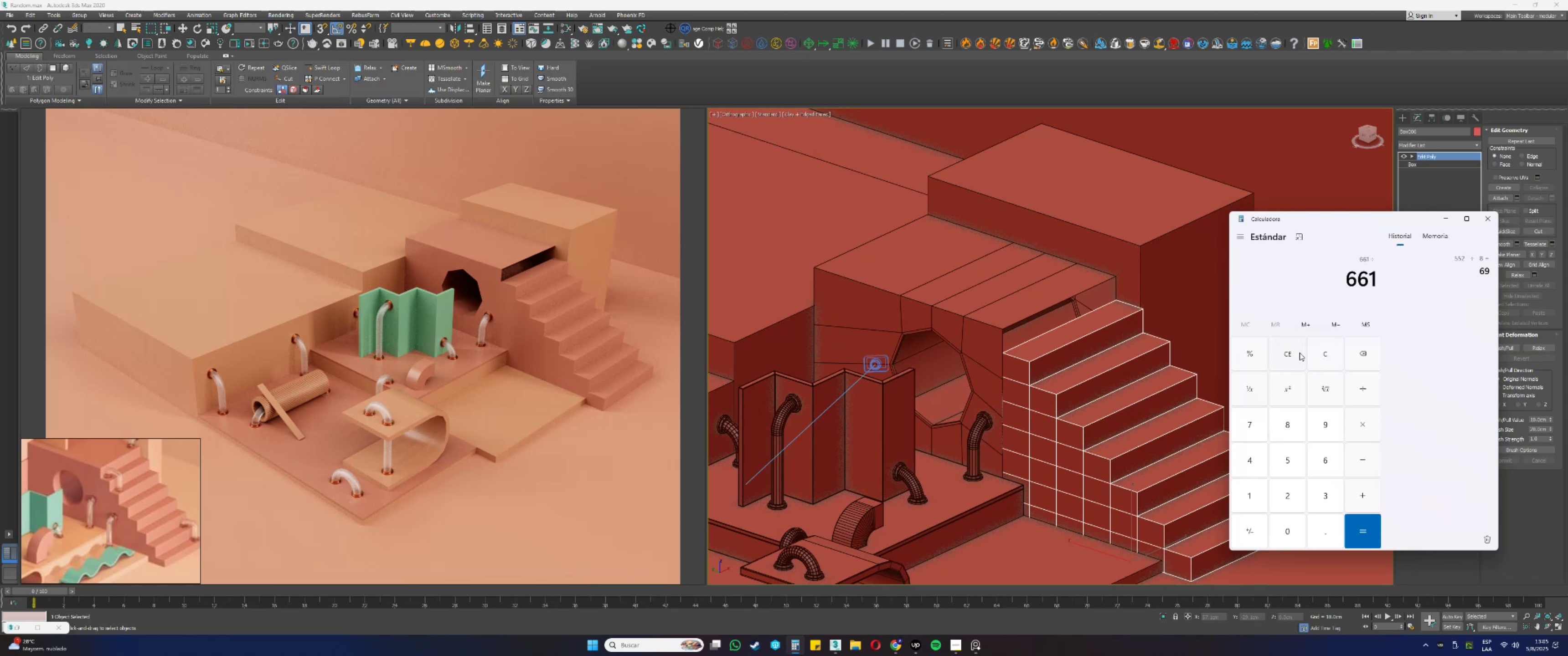 
key(Numpad1)
 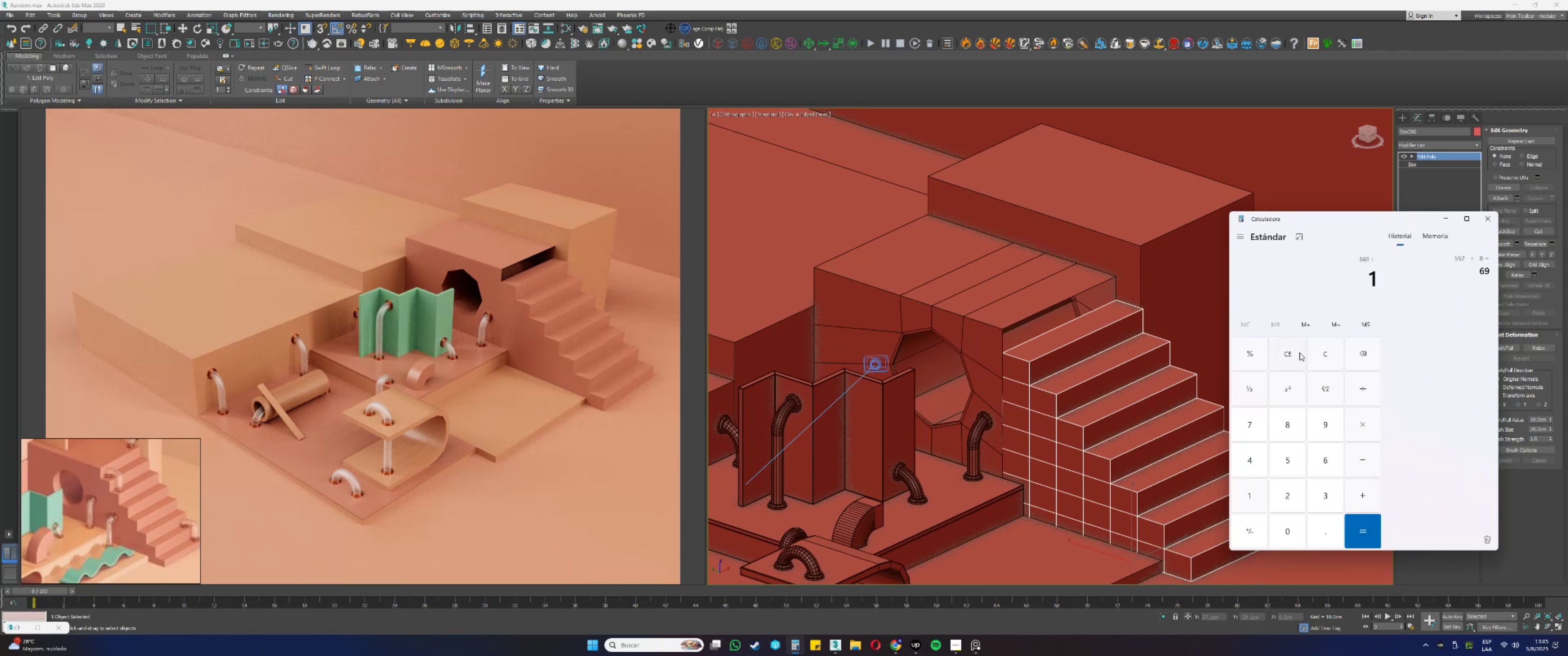 
key(Numpad0)
 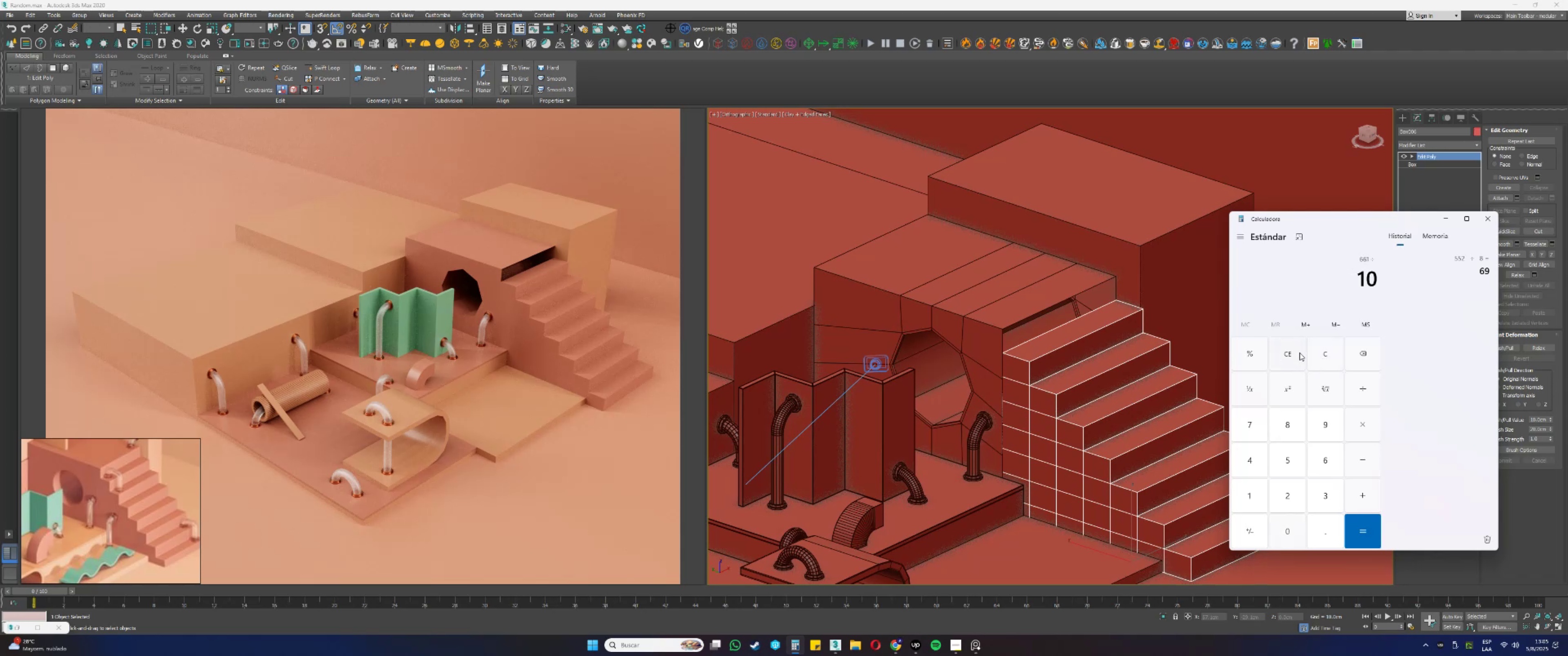 
key(NumpadEnter)
 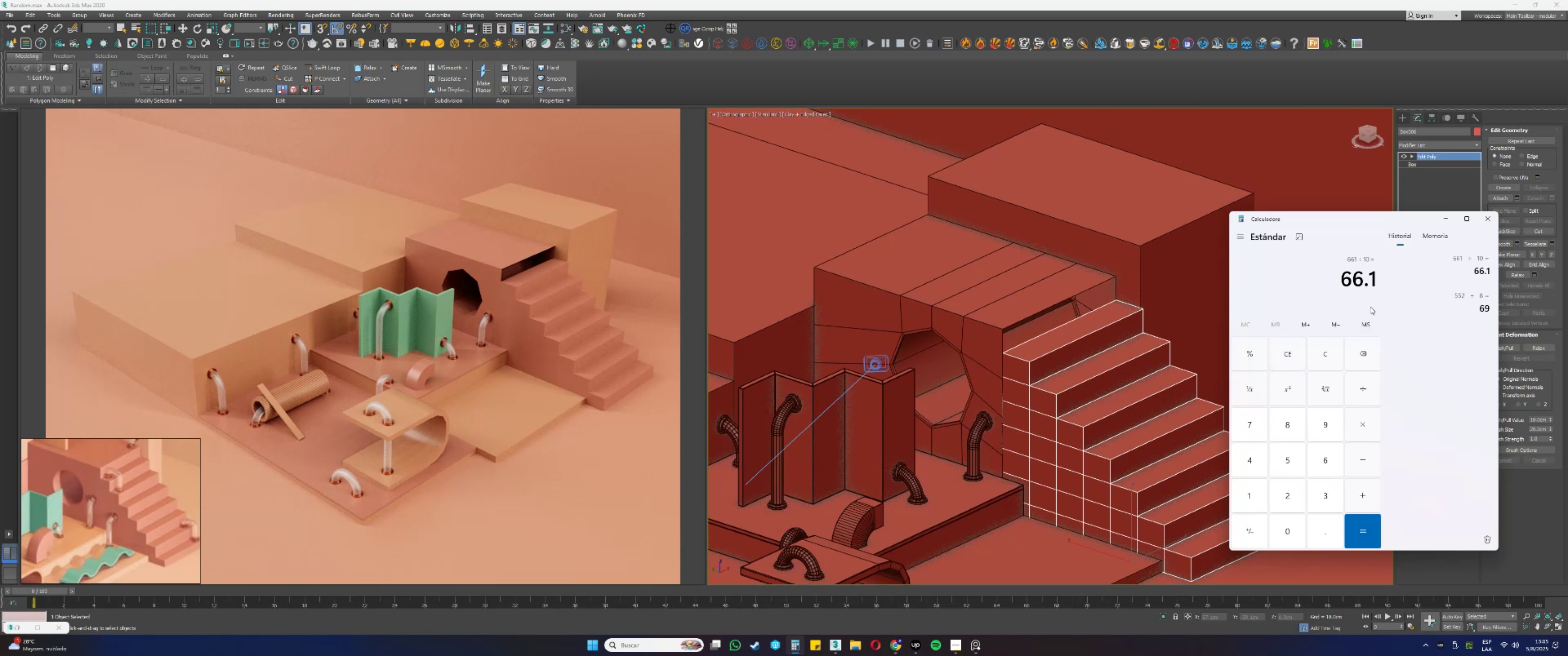 
left_click_drag(start_coordinate=[1329, 348], to_coordinate=[1326, 350])
 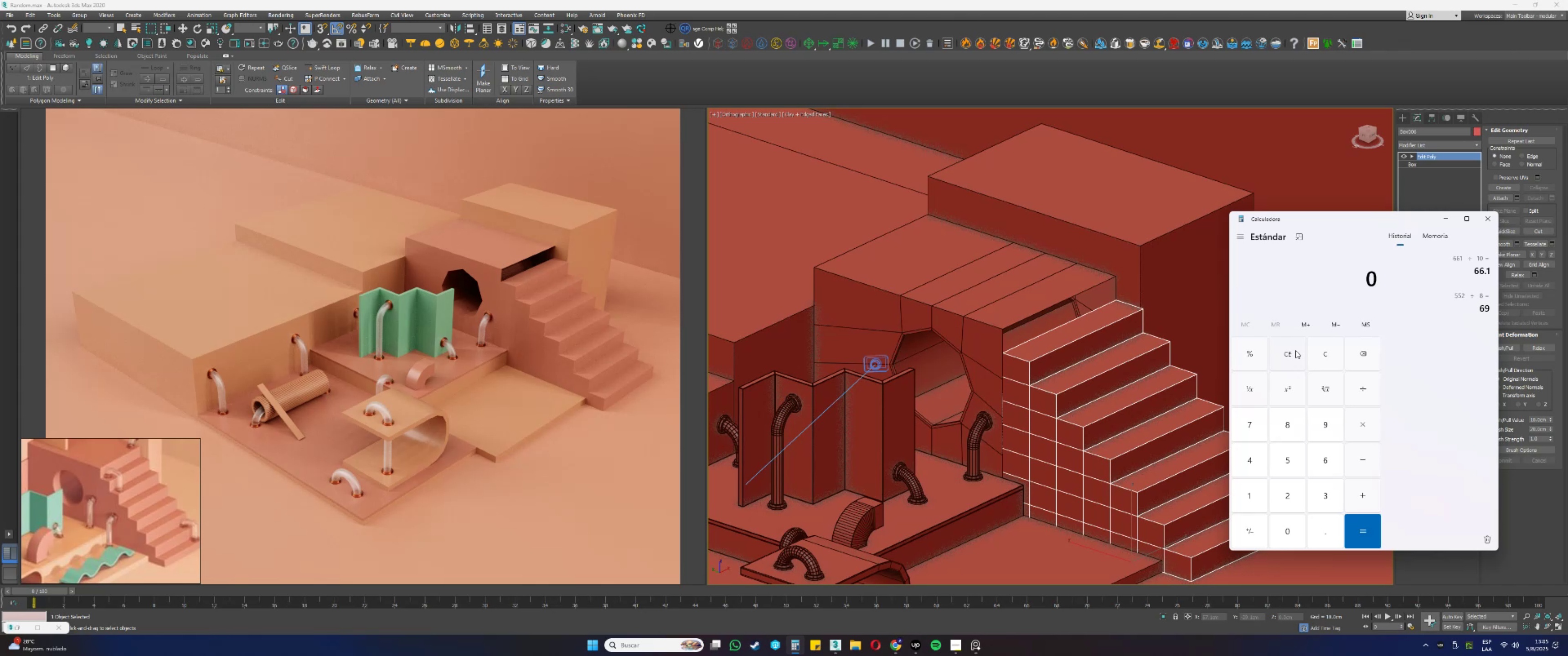 
wait(23.91)
 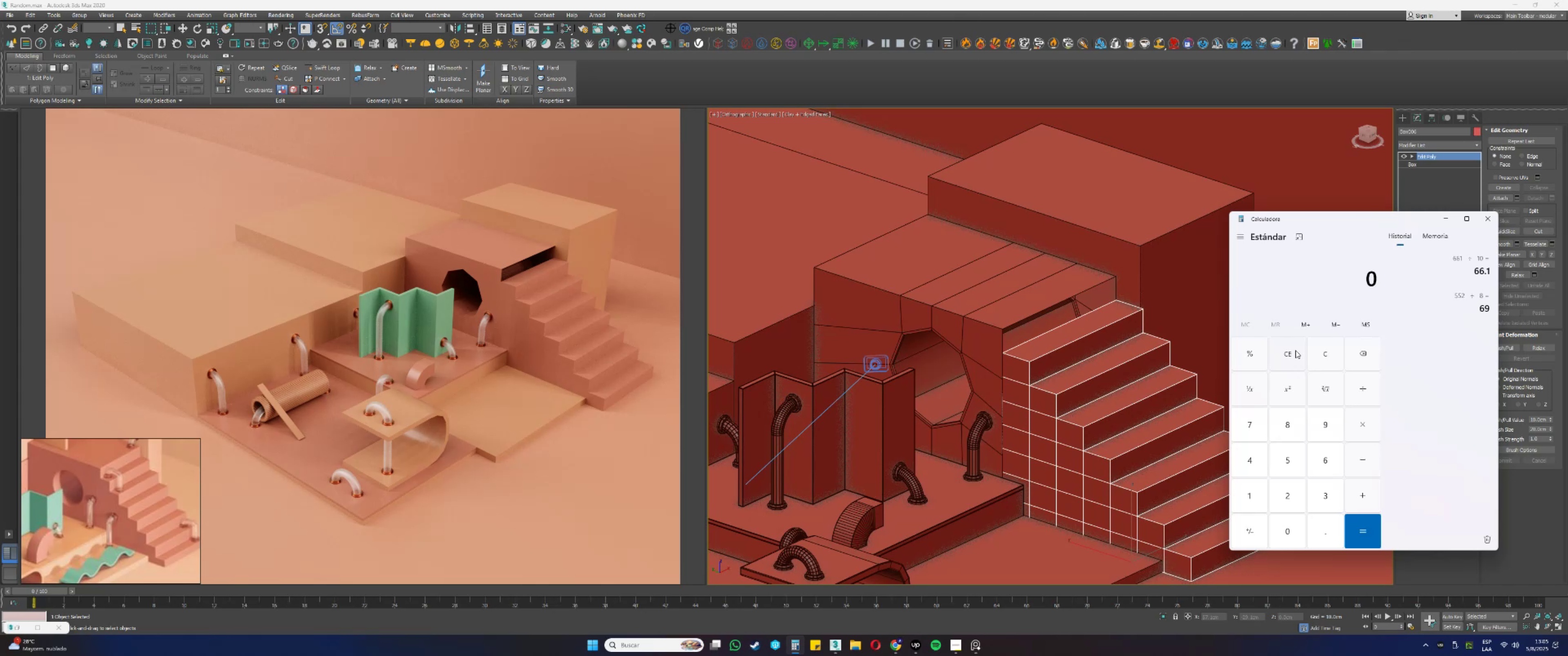 
left_click([1488, 220])
 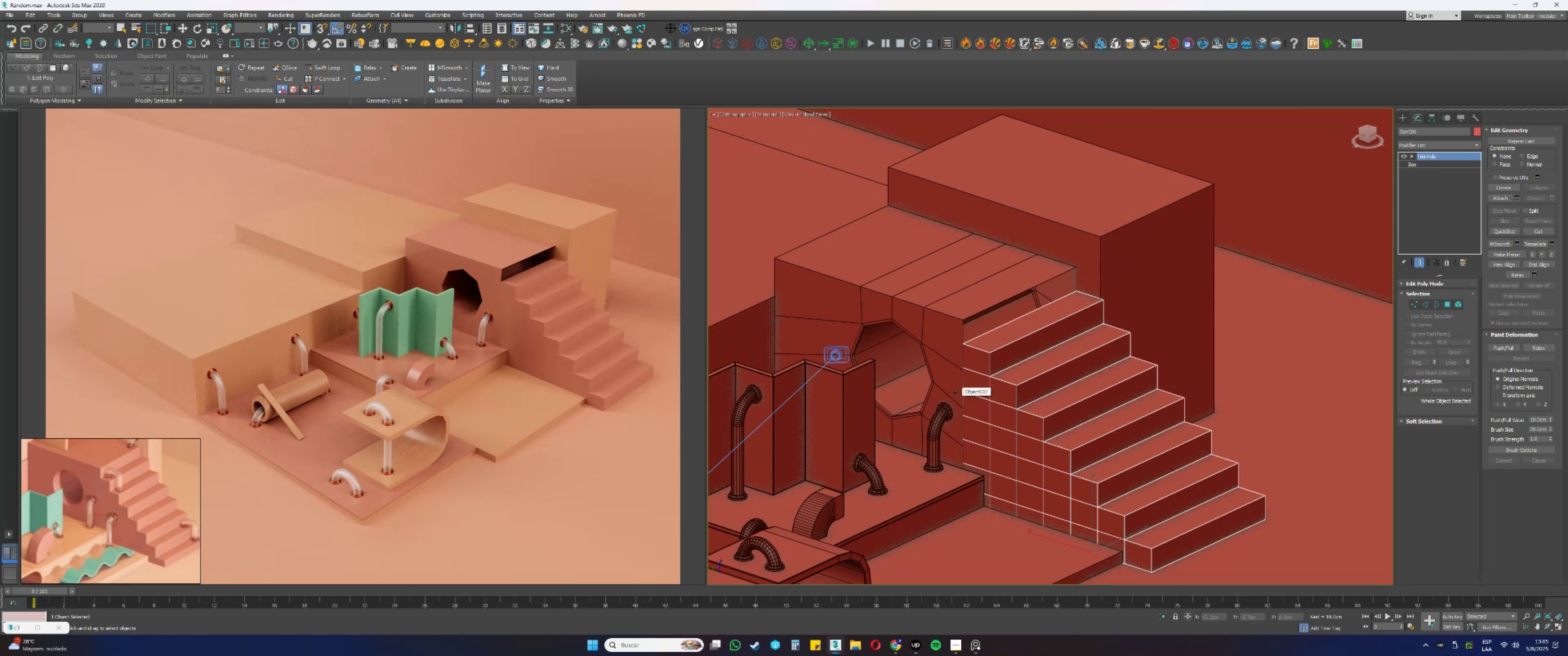 
wait(14.86)
 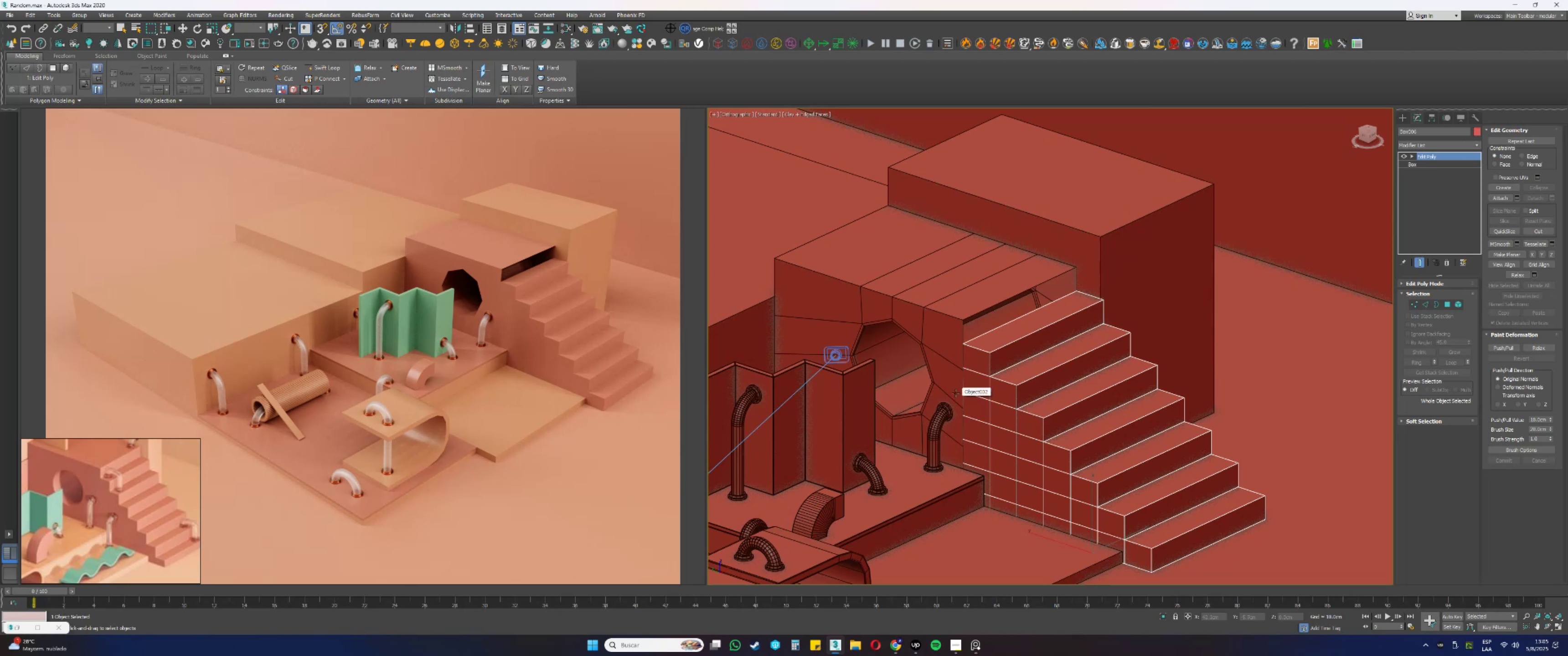 
left_click([949, 329])
 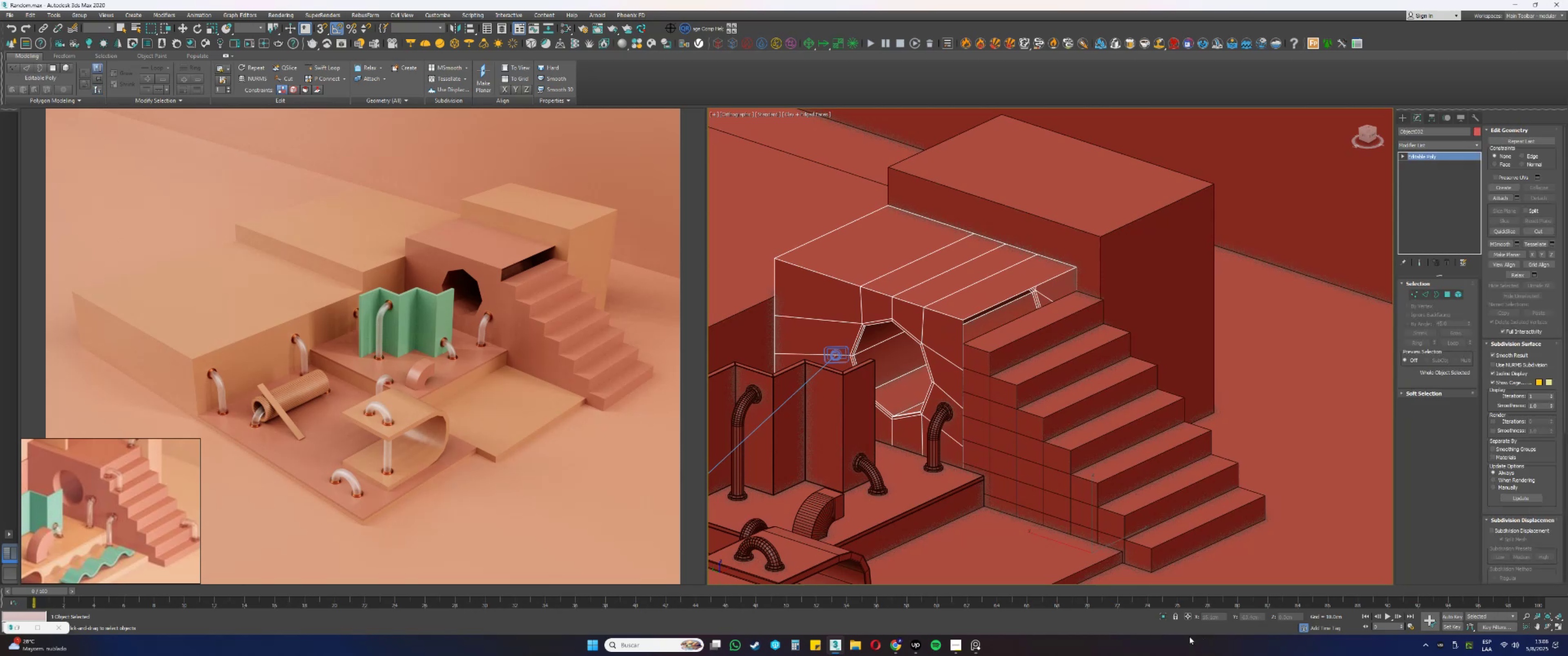 
left_click([1163, 619])
 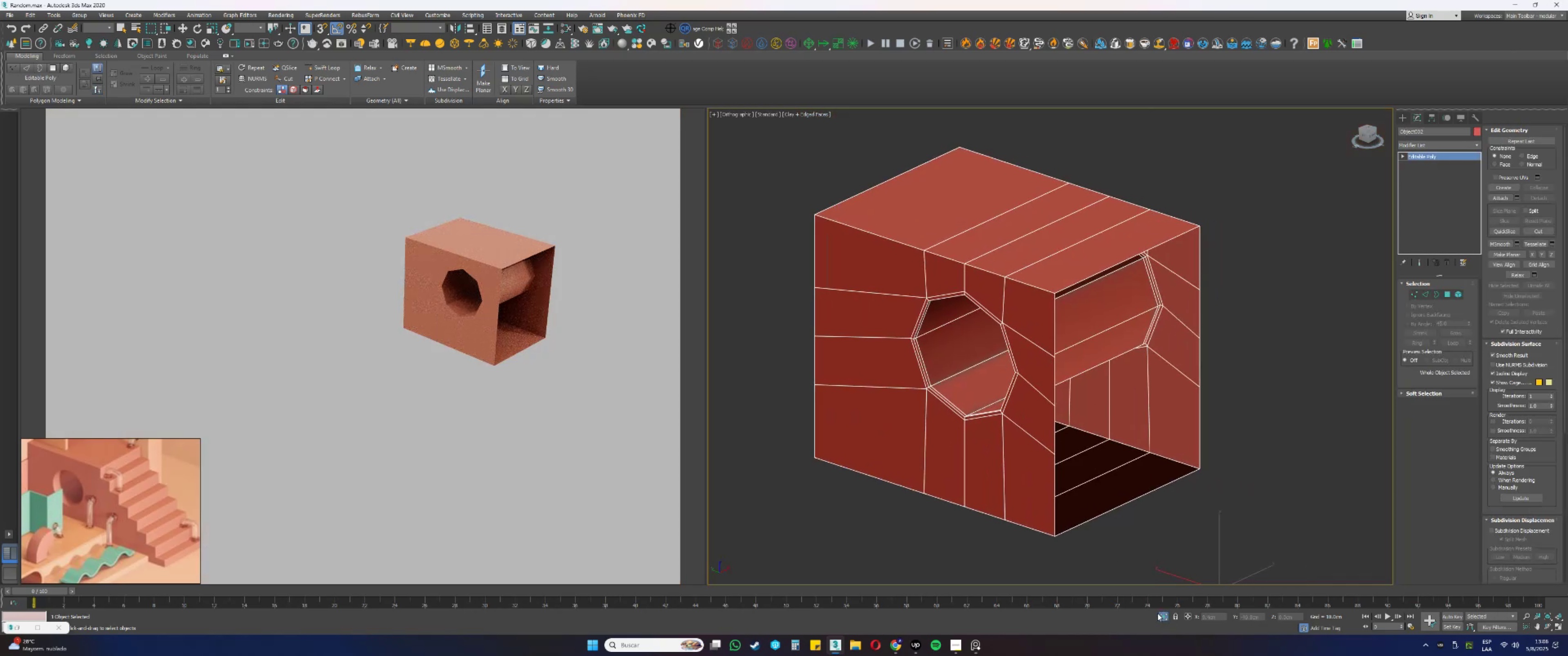 
hold_key(key=ControlLeft, duration=0.37)
left_click([1083, 369])
 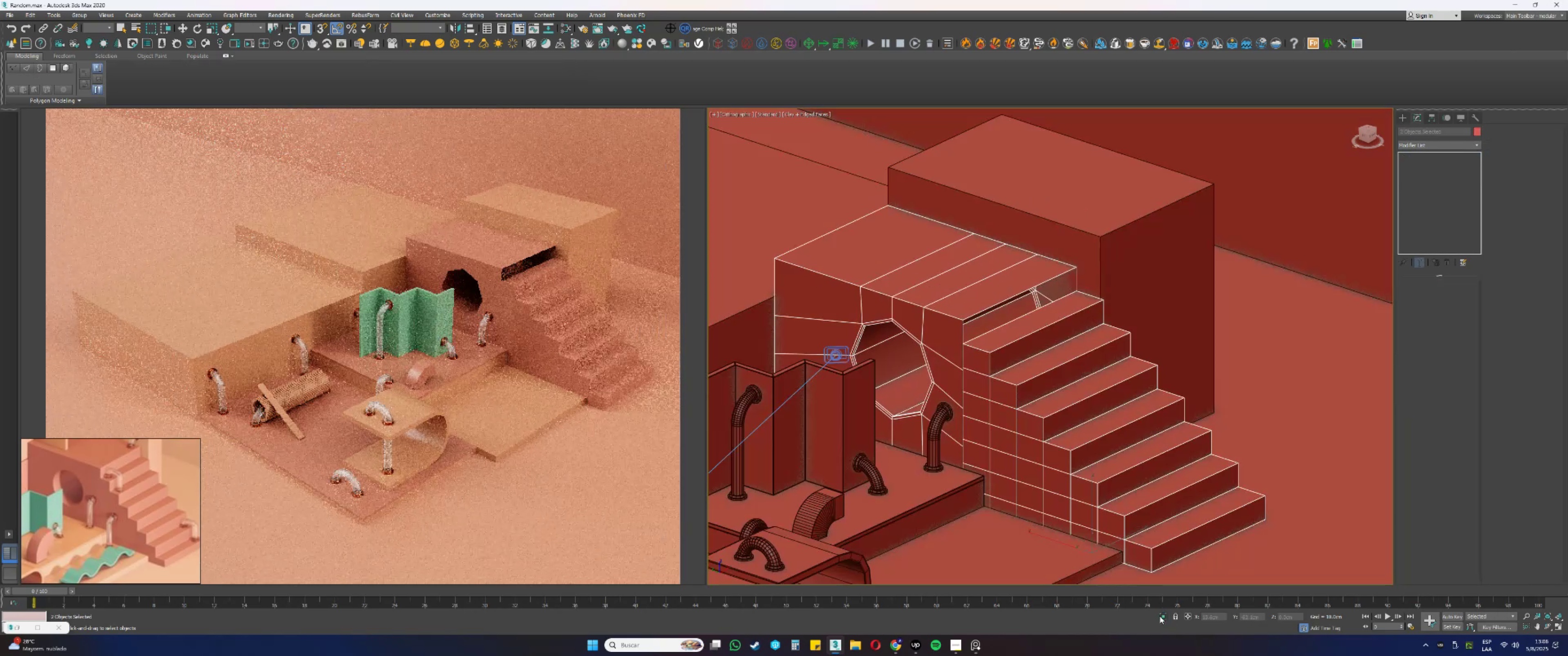 
left_click([1164, 616])
 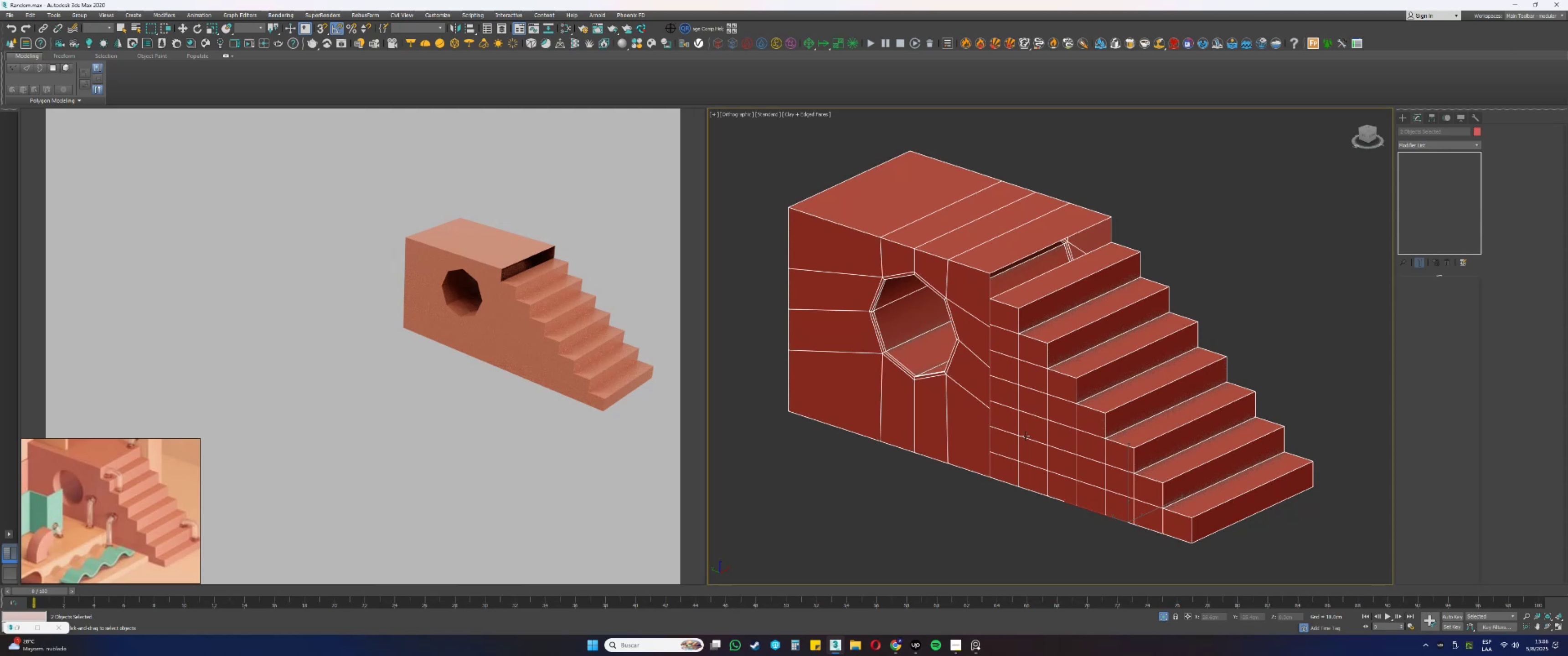 
wait(13.09)
 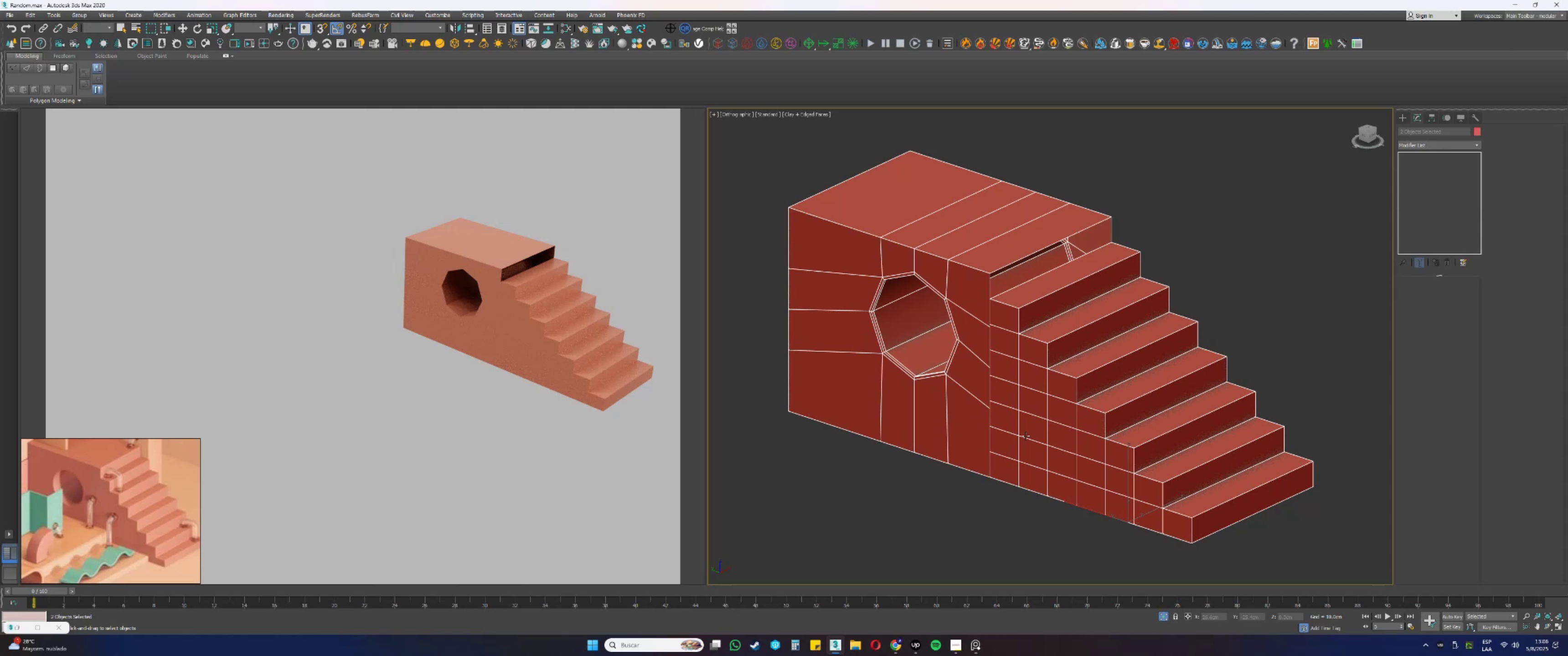 
left_click([979, 291])
 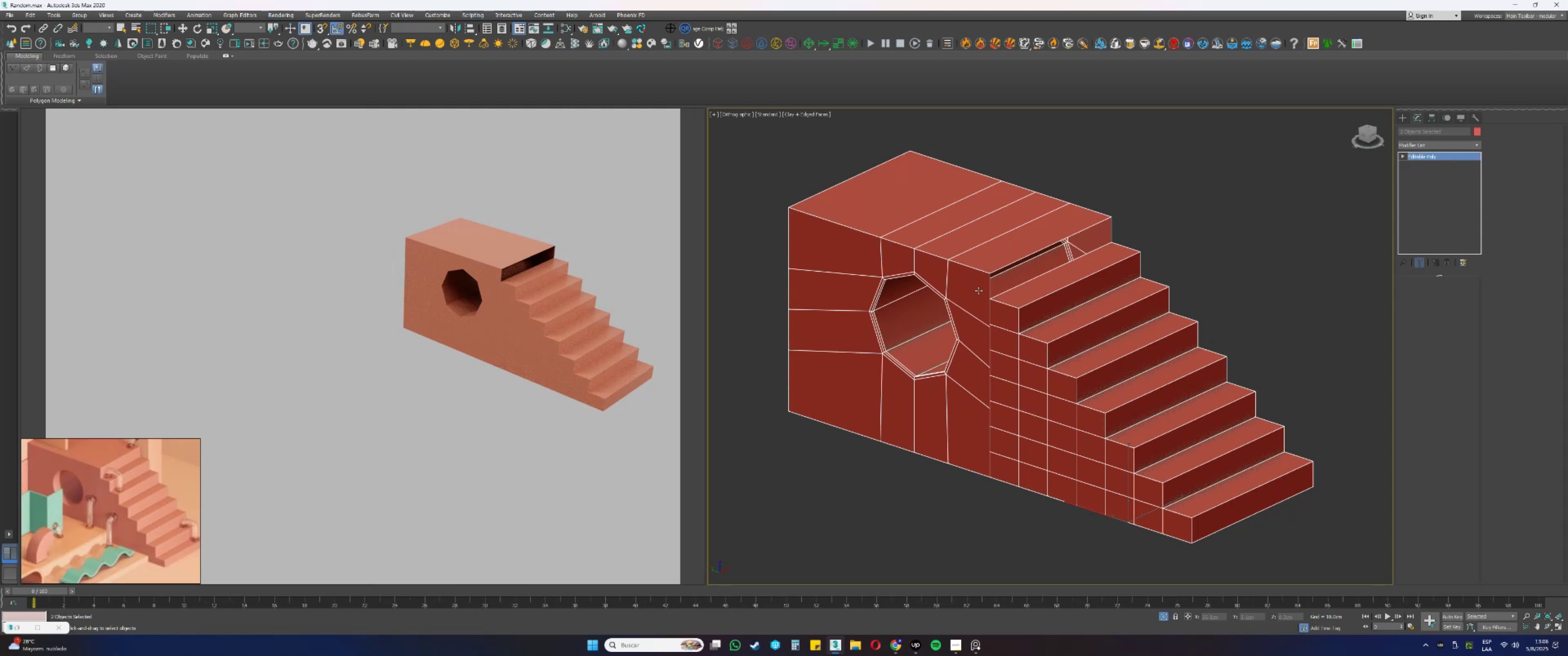 
scroll: coordinate [979, 291], scroll_direction: up, amount: 2.0
 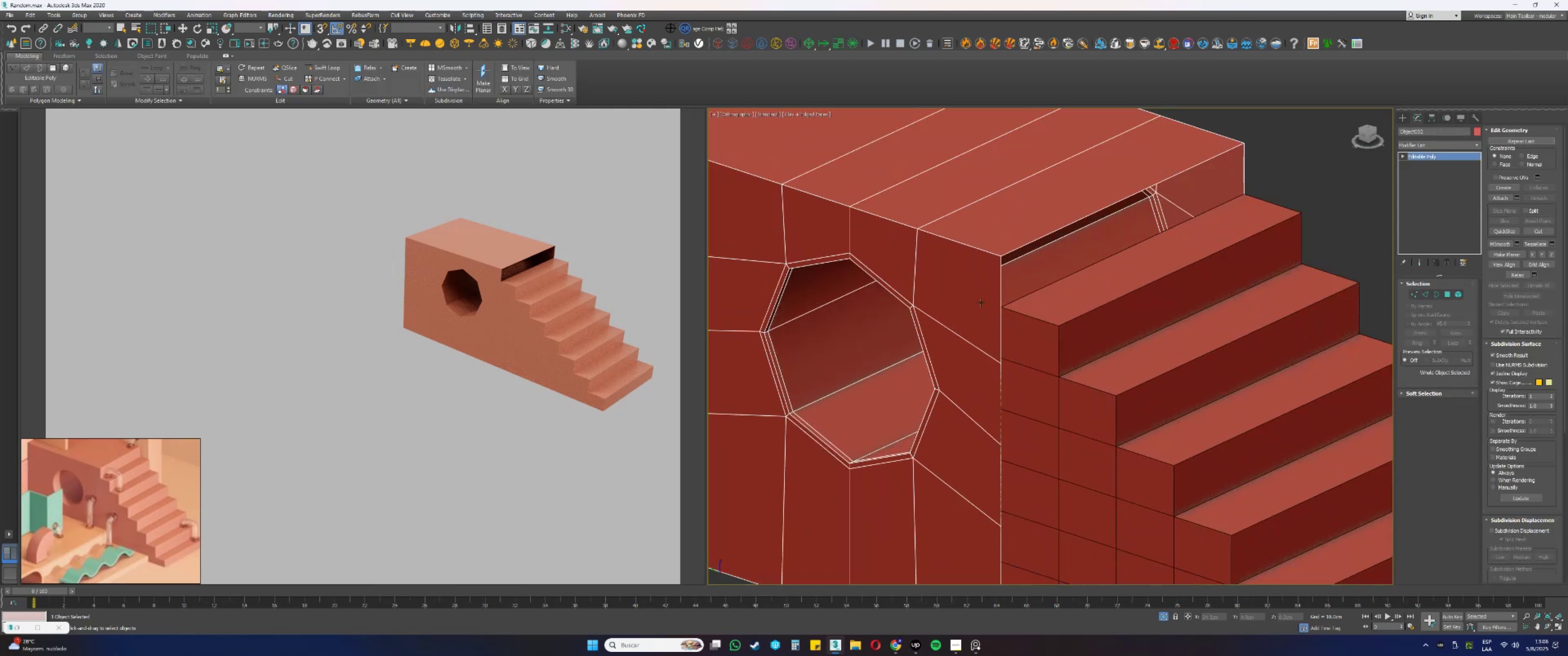 
key(1)
 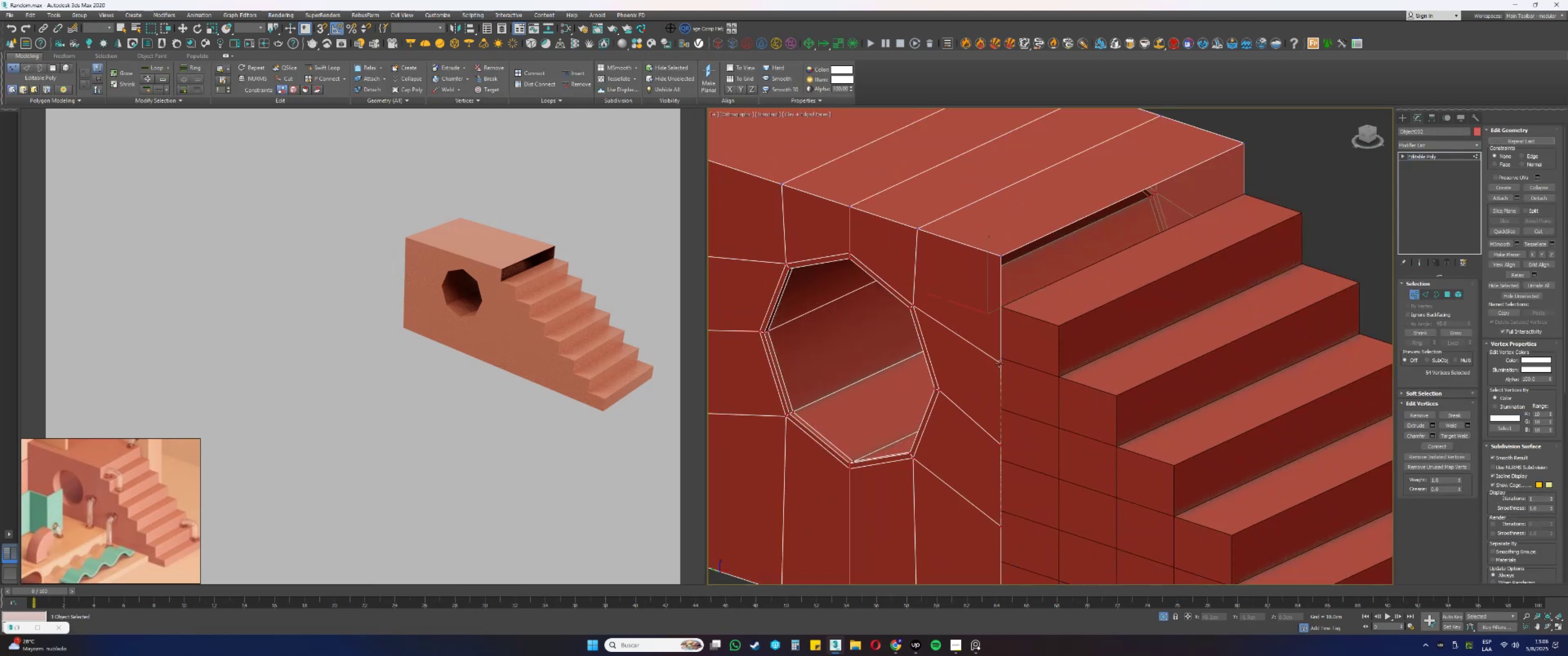 
scroll: coordinate [999, 358], scroll_direction: down, amount: 1.0
 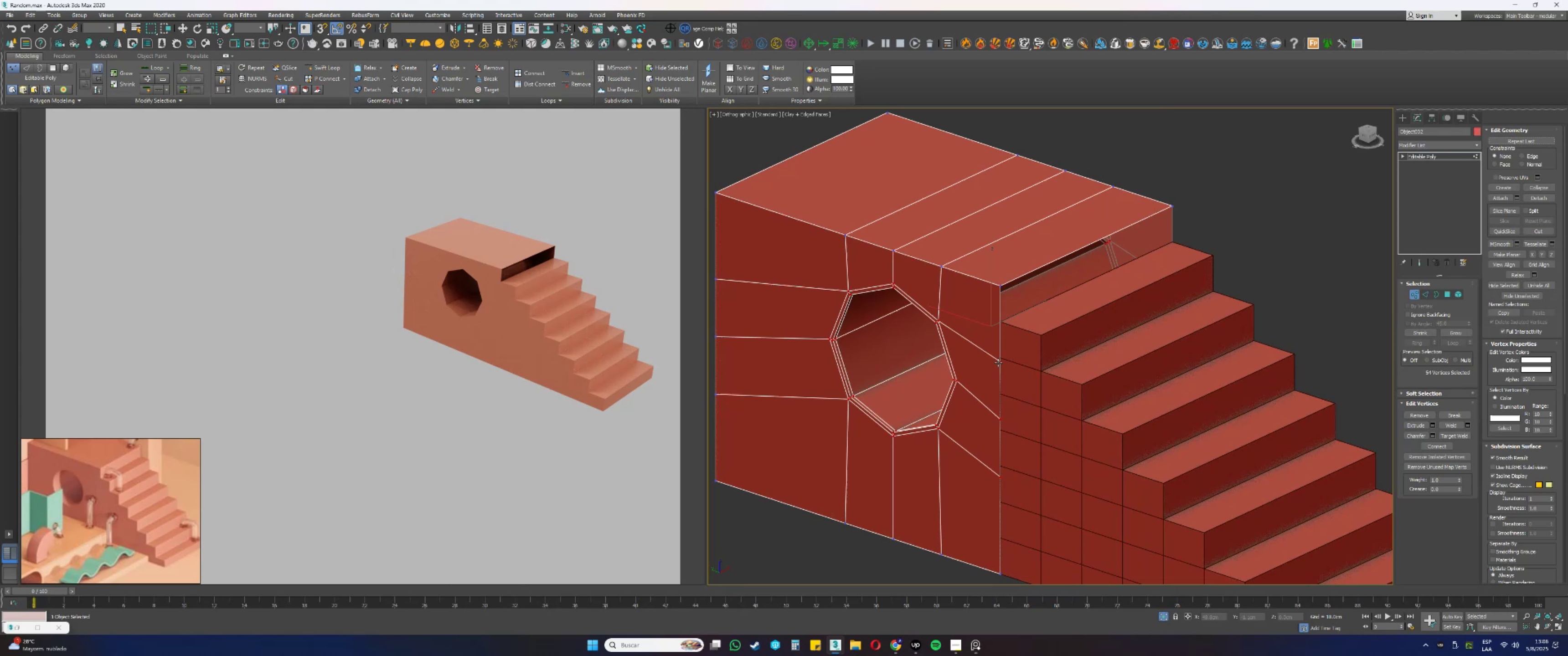 
hold_key(key=AltLeft, duration=1.5)
 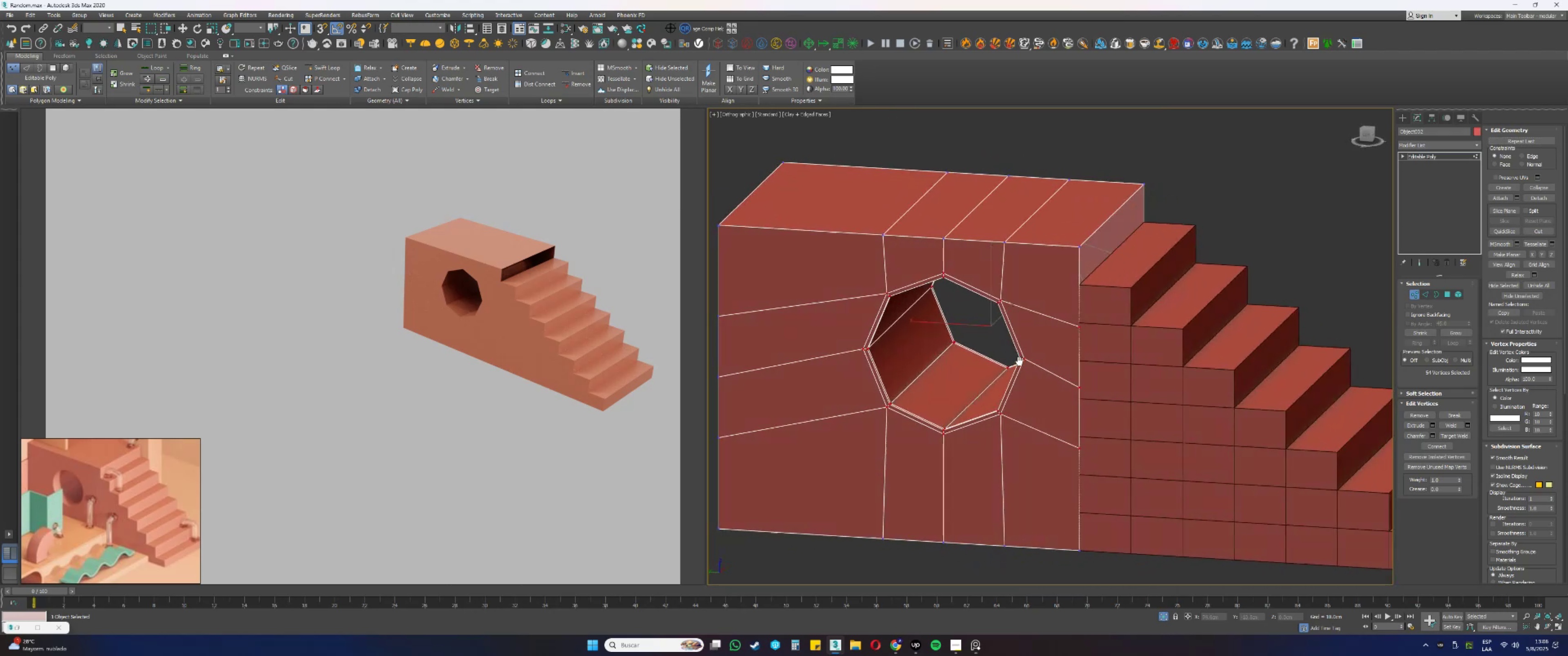 
hold_key(key=AltLeft, duration=0.71)
 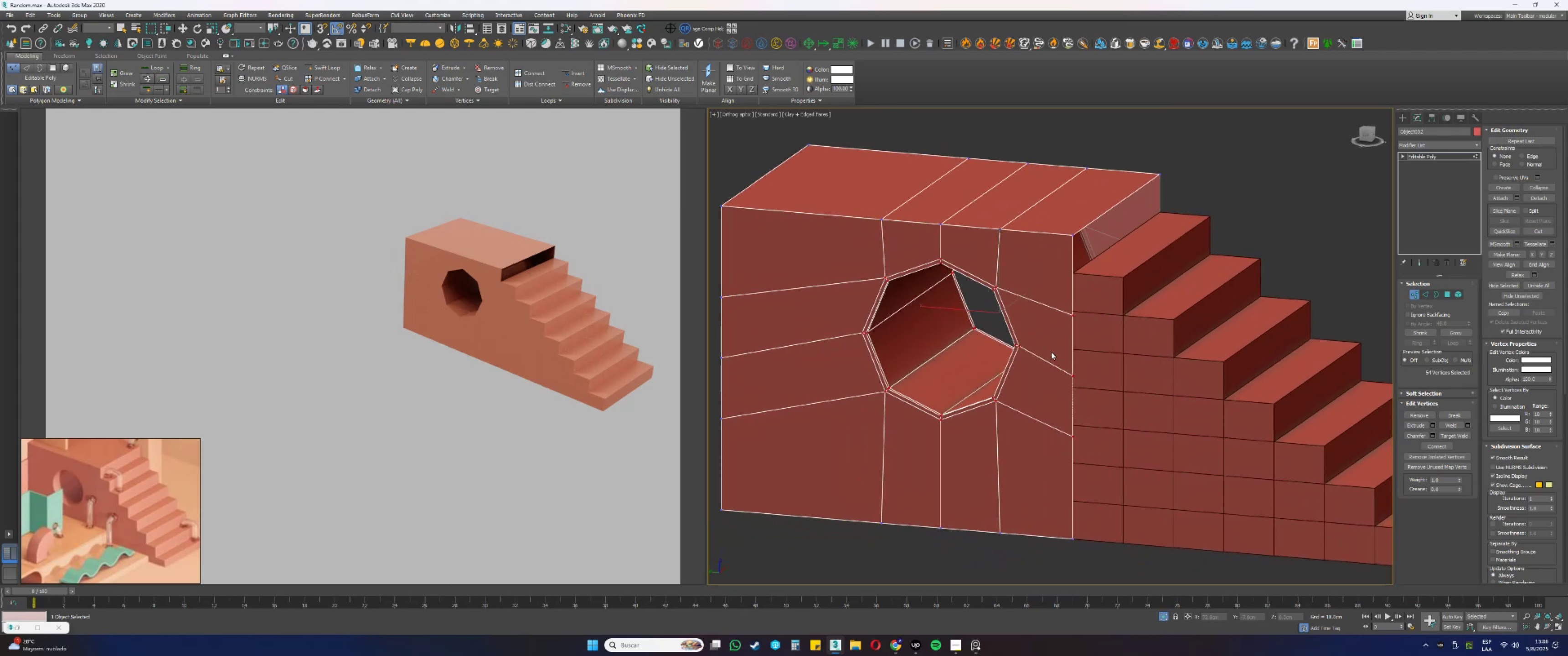 
hold_key(key=AltLeft, duration=0.44)
 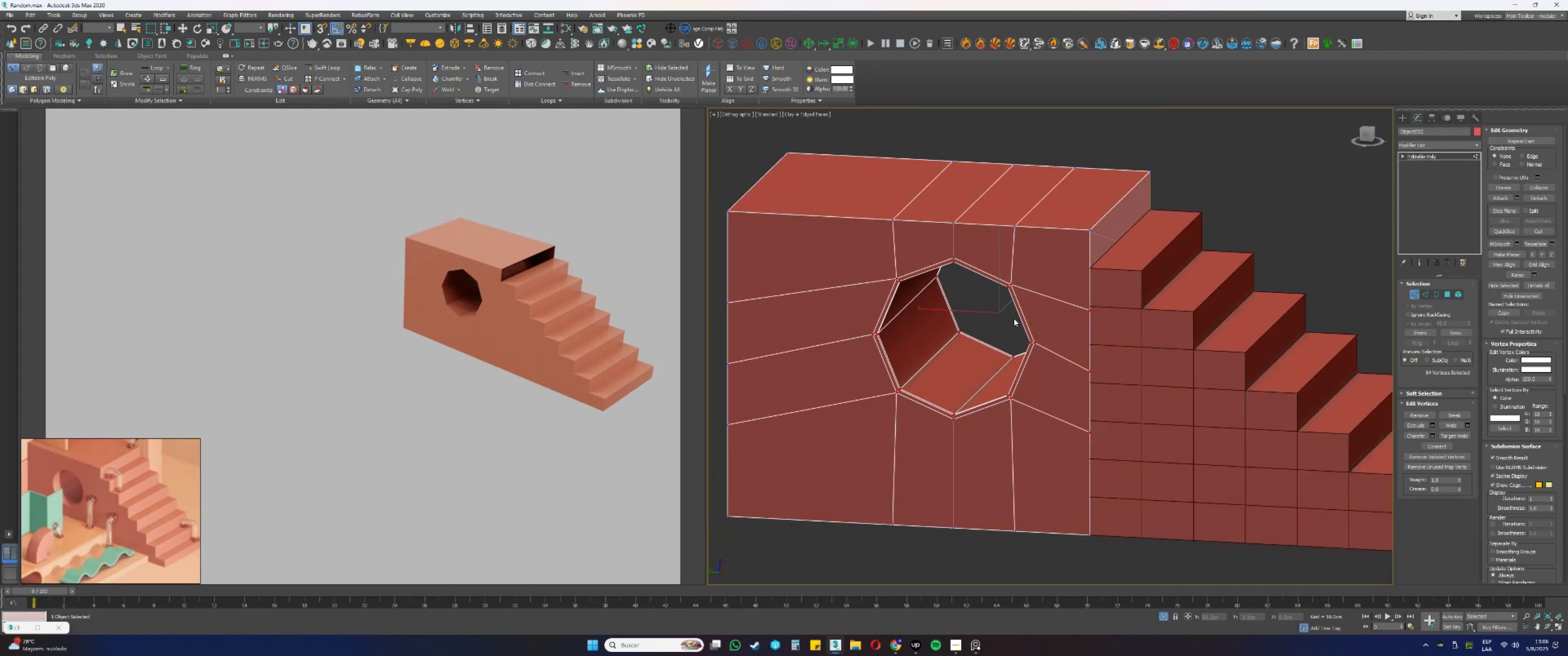 
key(Alt+AltLeft)
 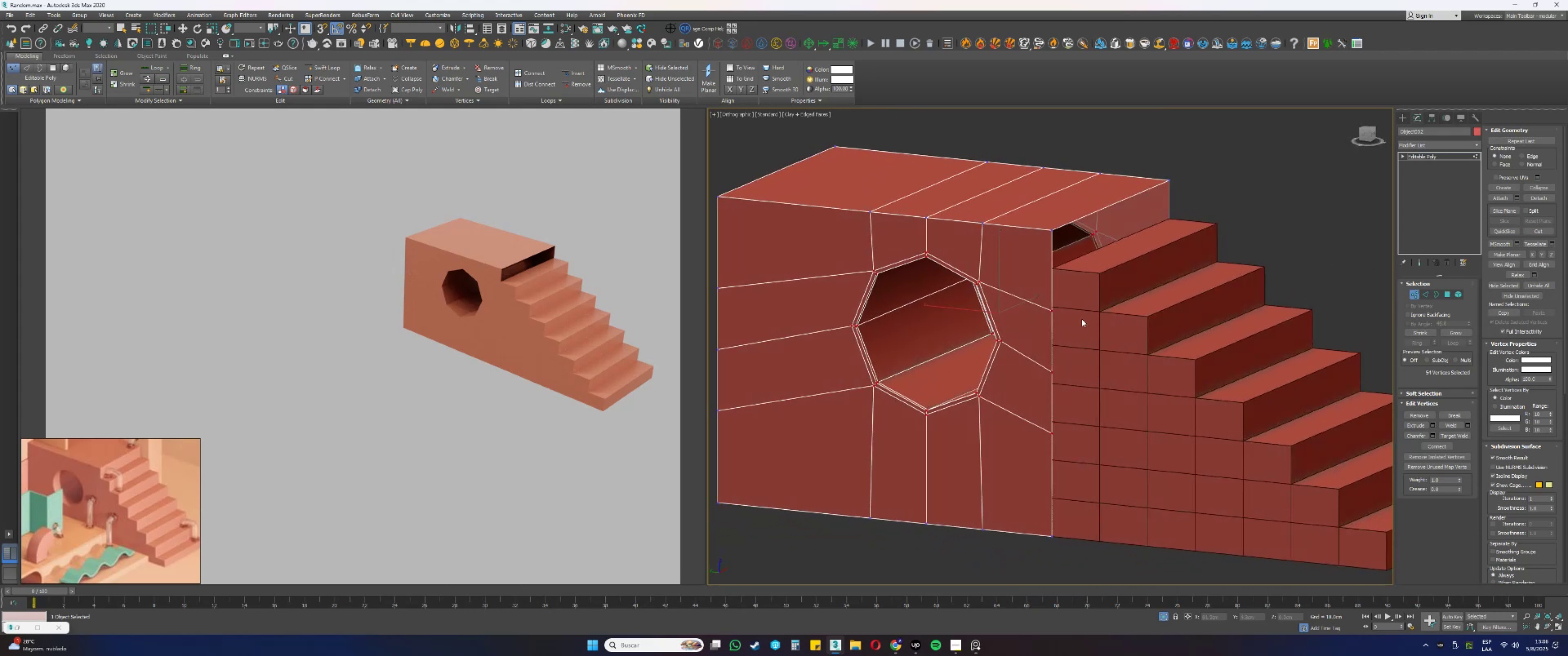 
hold_key(key=AltLeft, duration=0.39)
 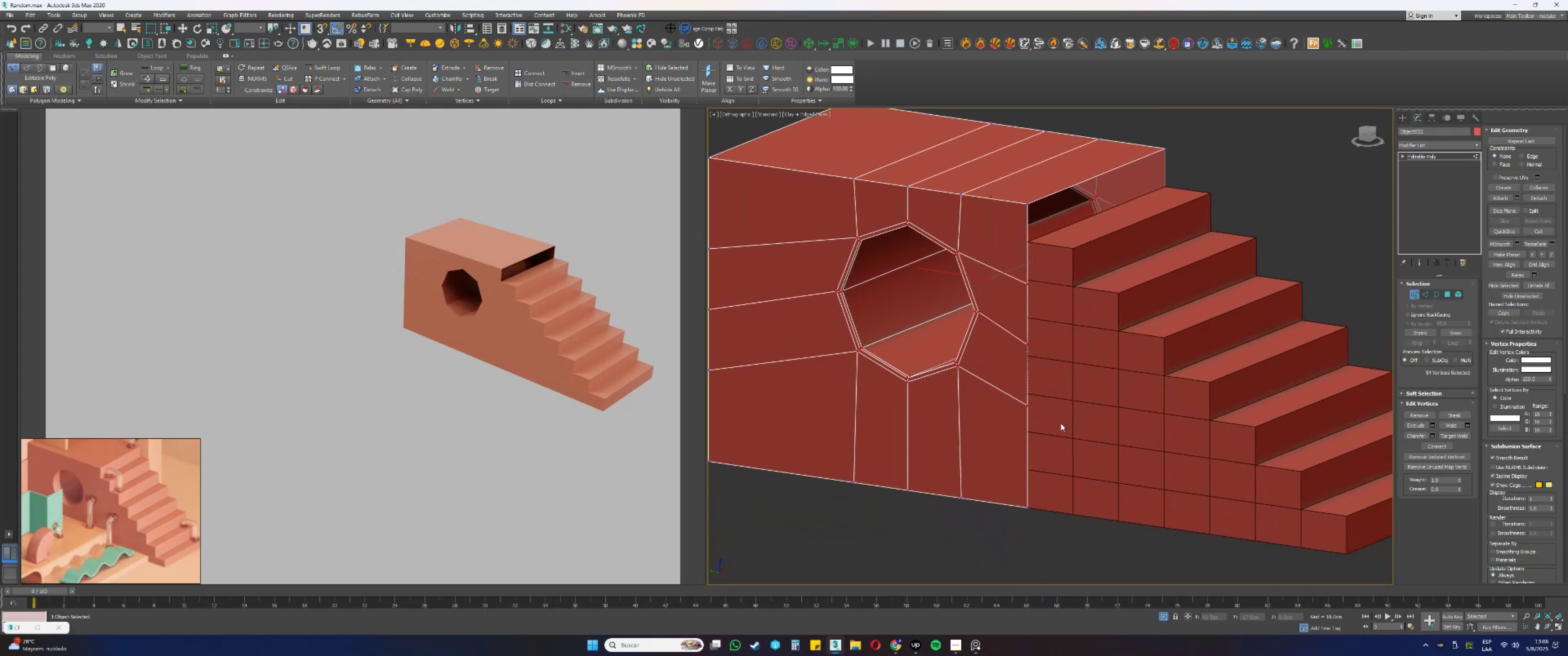 
key(Alt+AltLeft)
 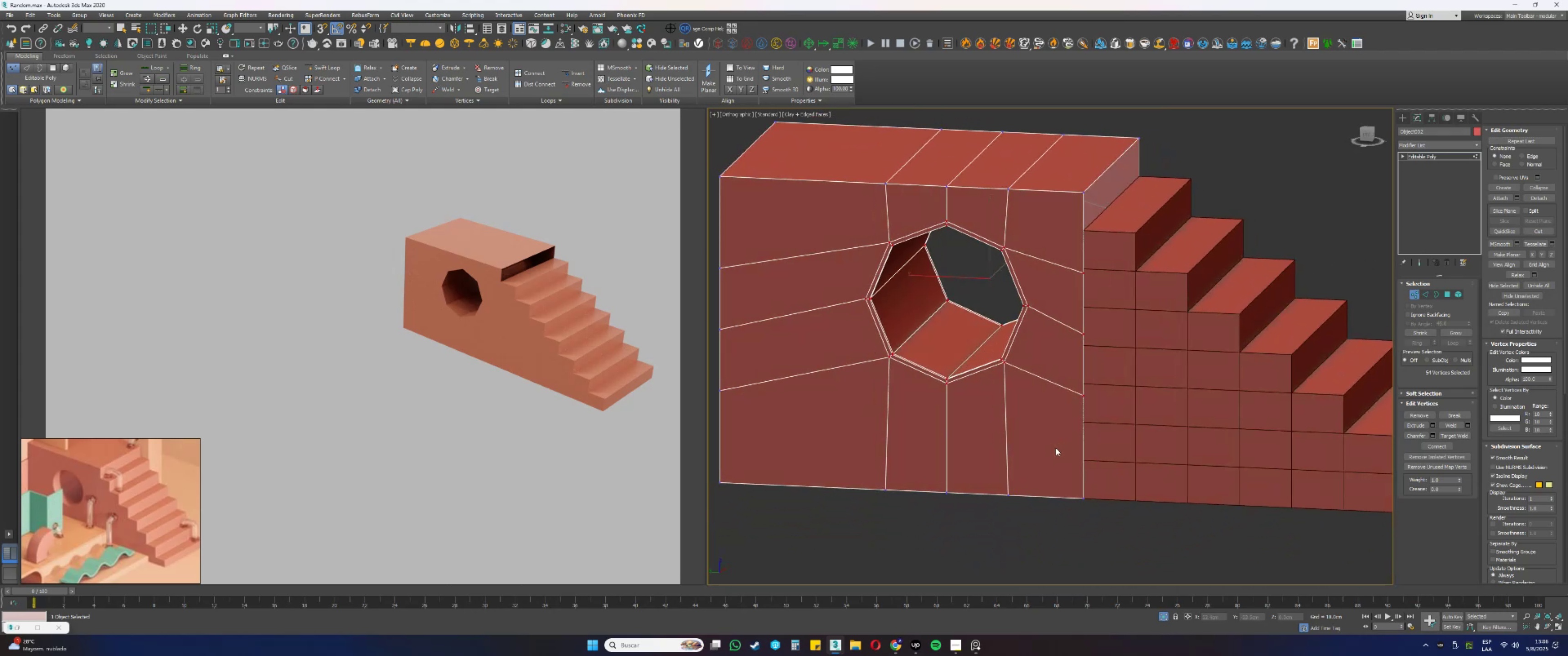 
hold_key(key=AltLeft, duration=0.37)
 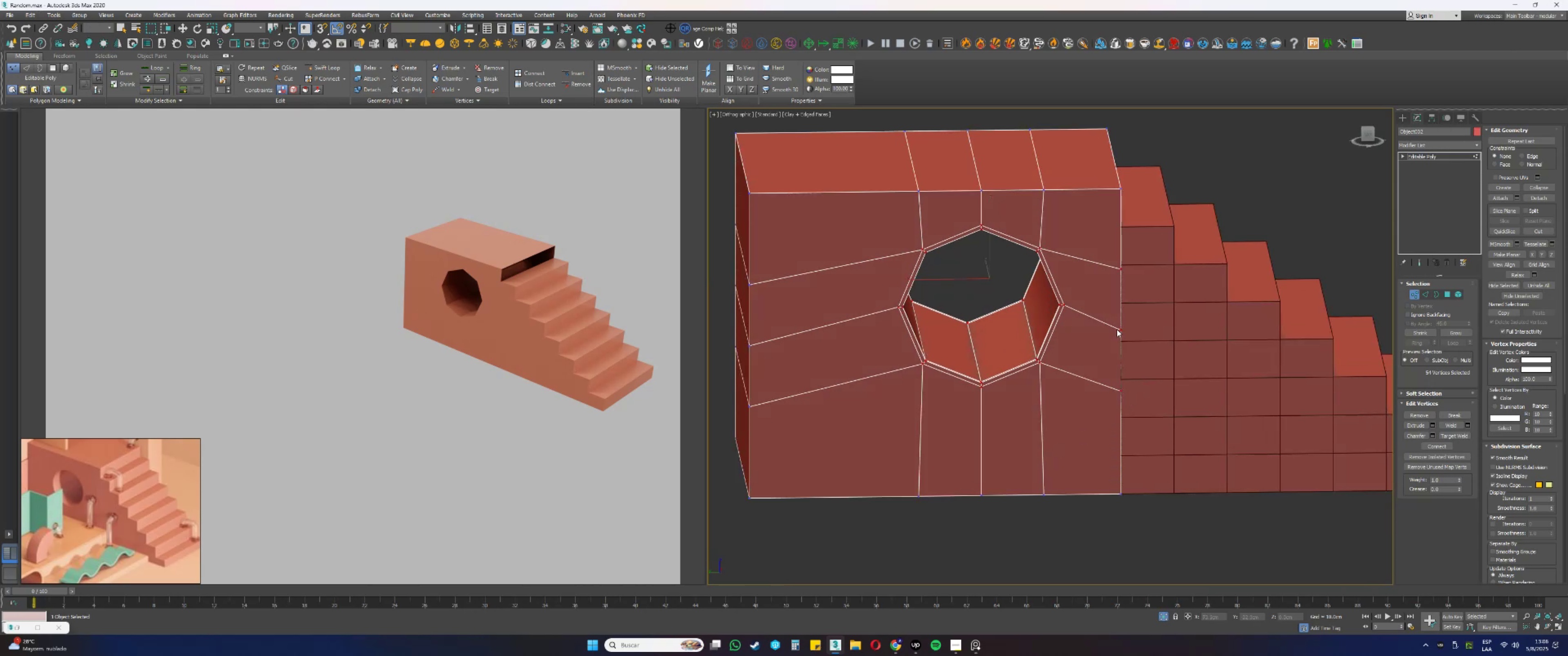 
scroll: coordinate [1120, 328], scroll_direction: up, amount: 2.0
 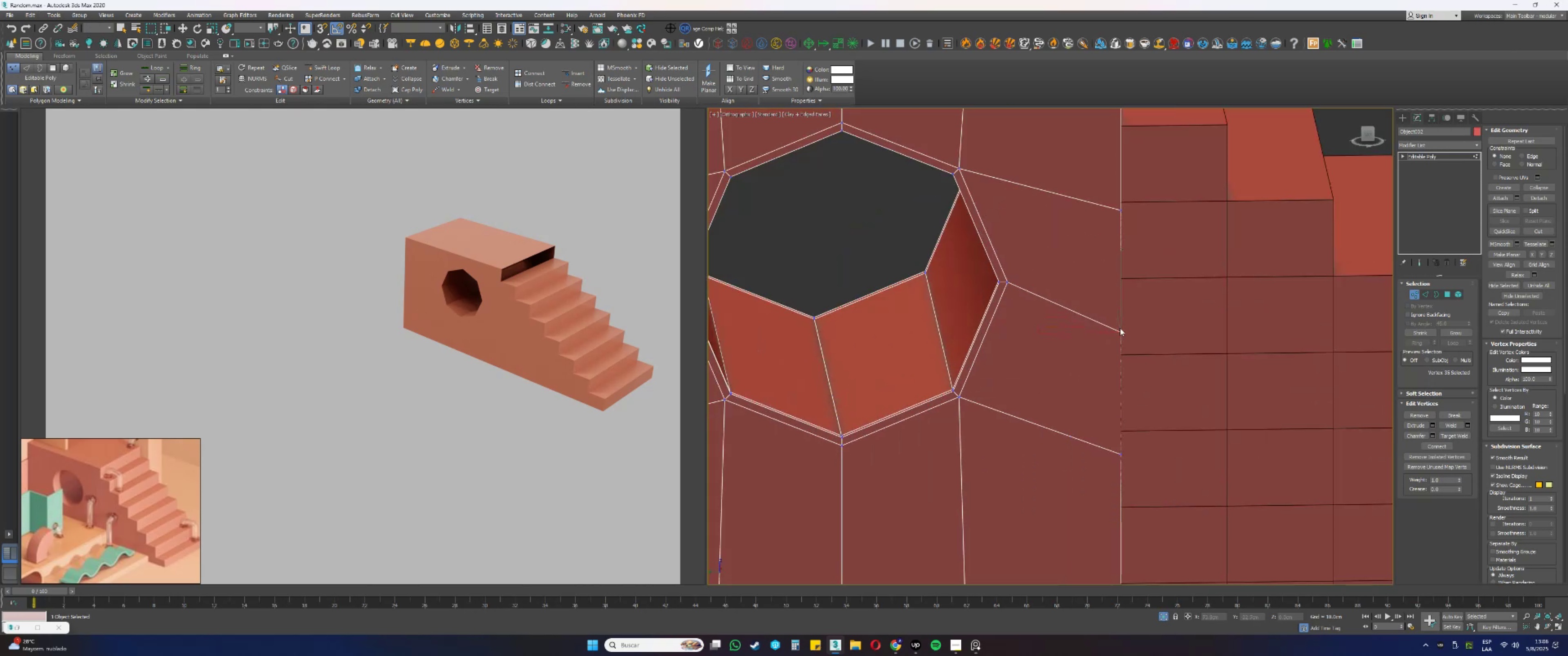 
key(Alt+AltLeft)
 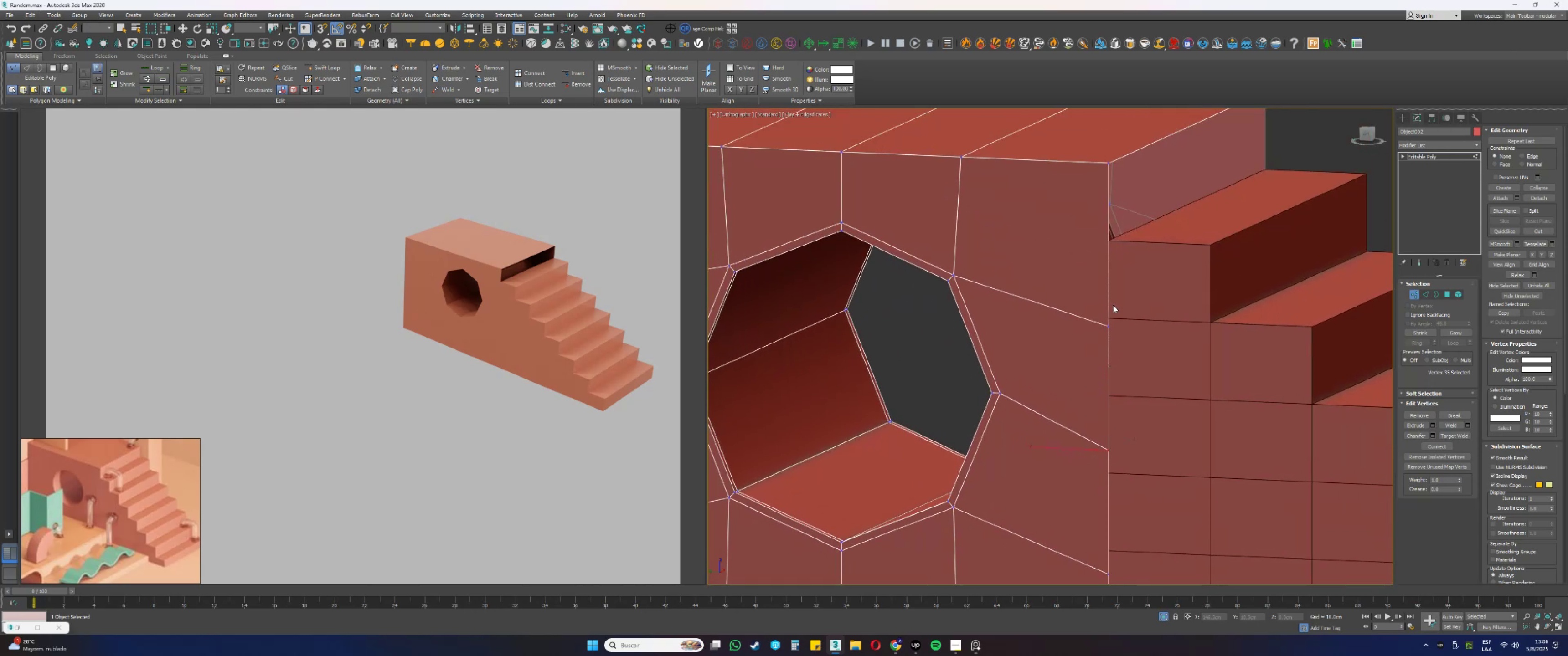 
left_click([1109, 324])
 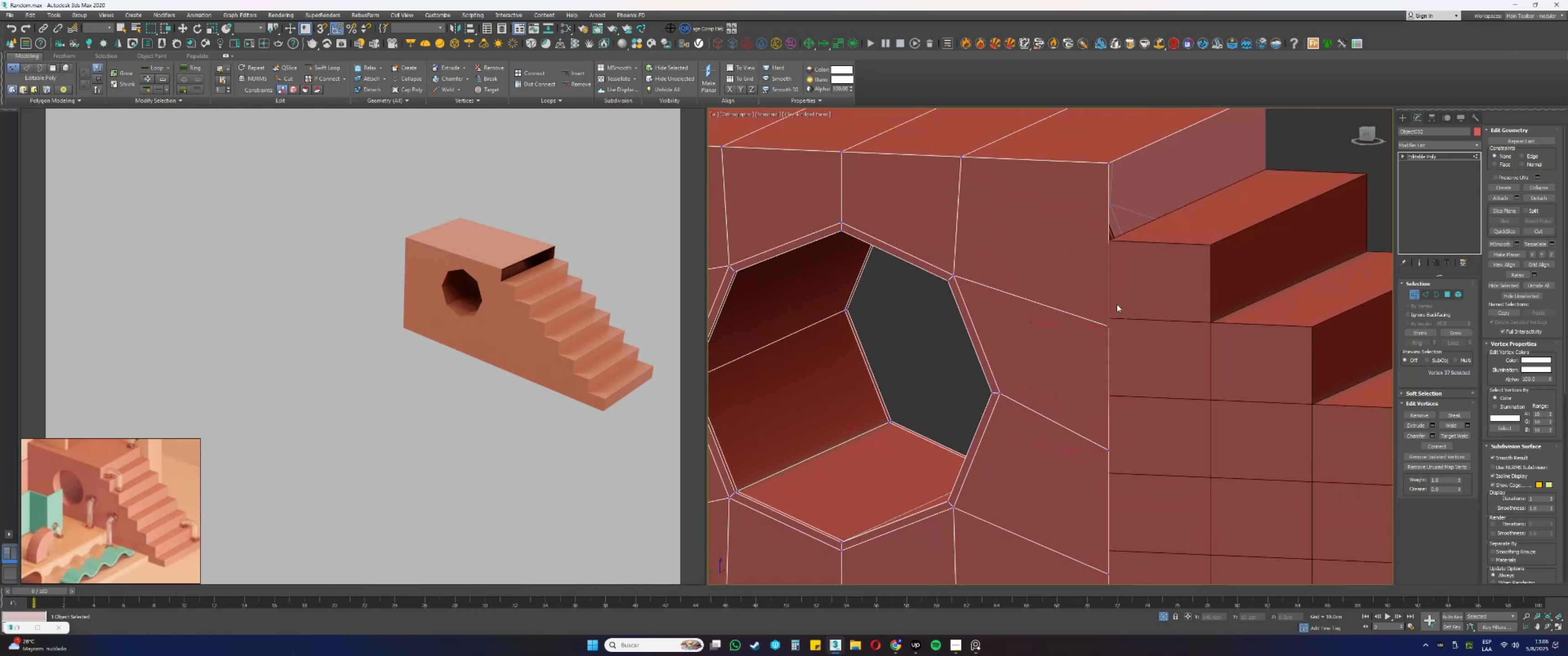 
type(wss)
 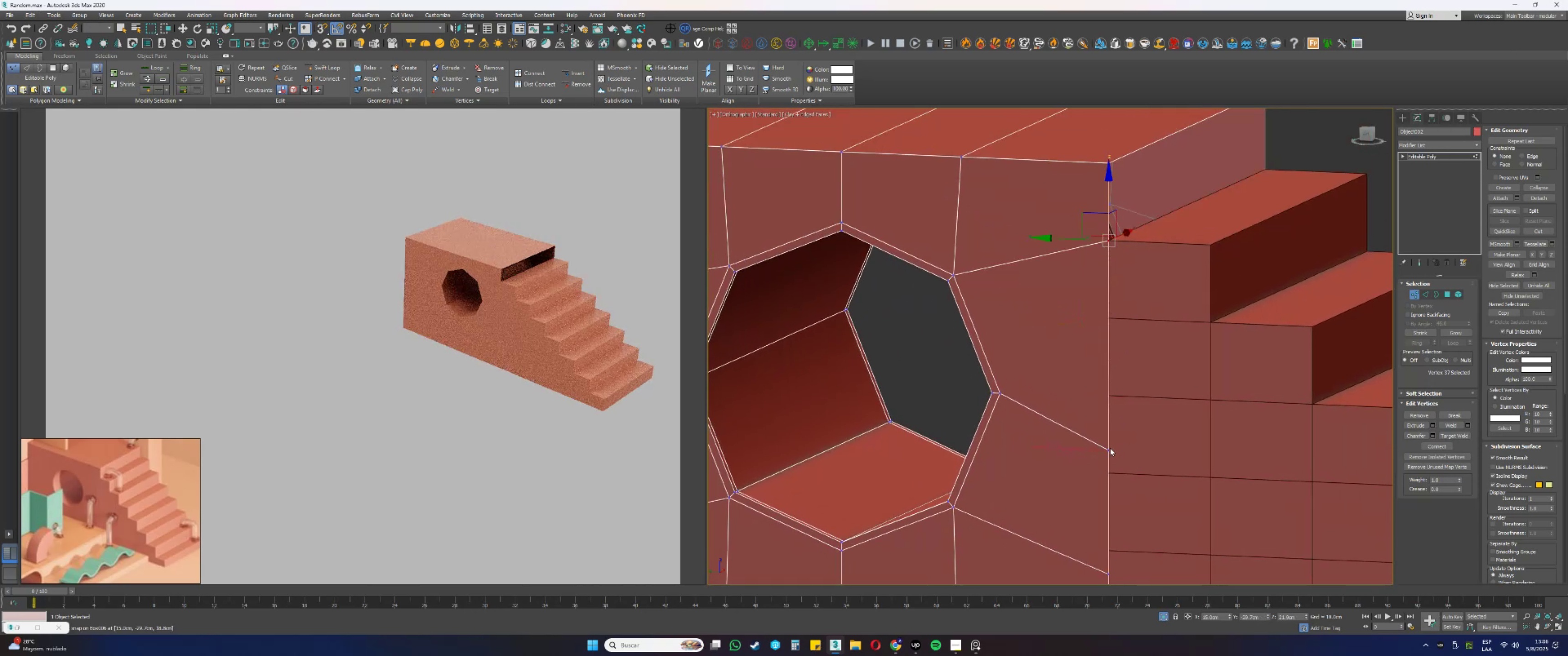 
left_click_drag(start_coordinate=[1109, 277], to_coordinate=[1108, 239])
 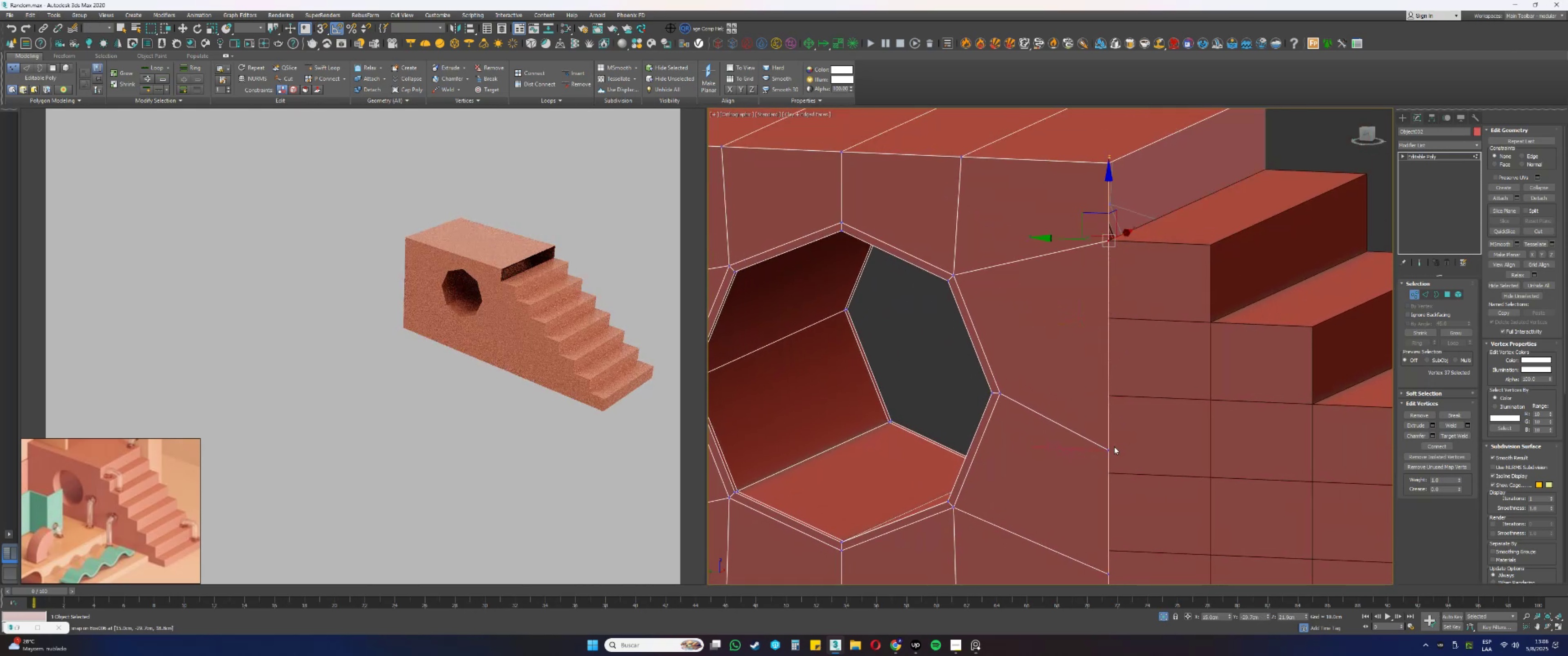 
left_click([1107, 448])
 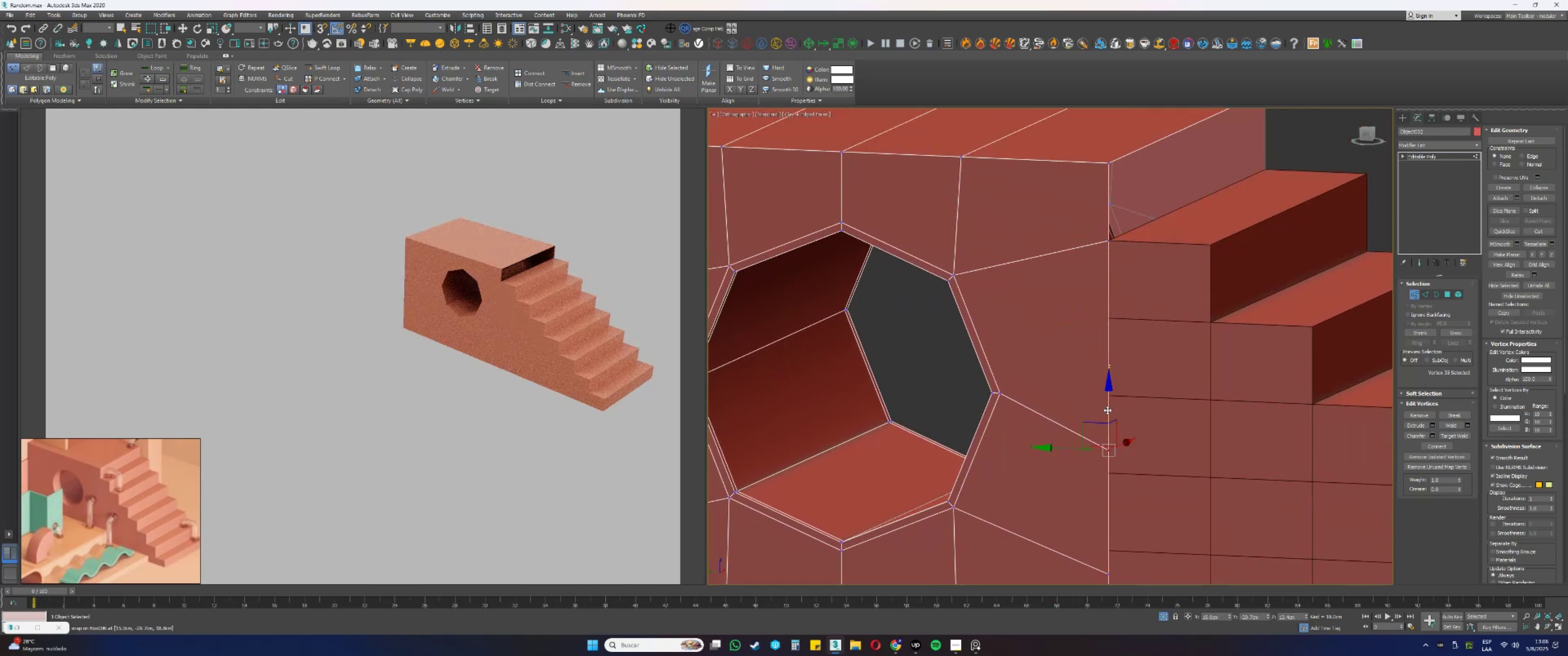 
left_click_drag(start_coordinate=[1107, 410], to_coordinate=[1109, 313])
 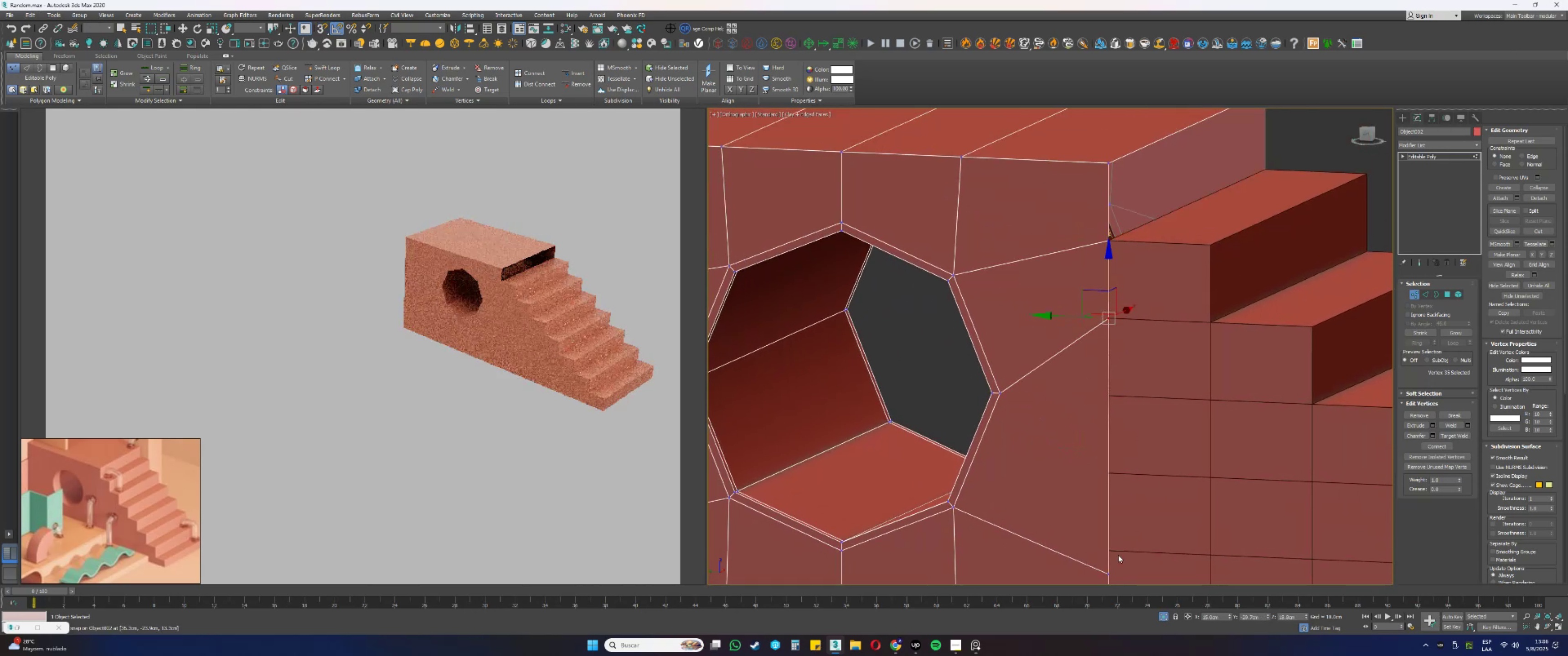 
type(sssss)
 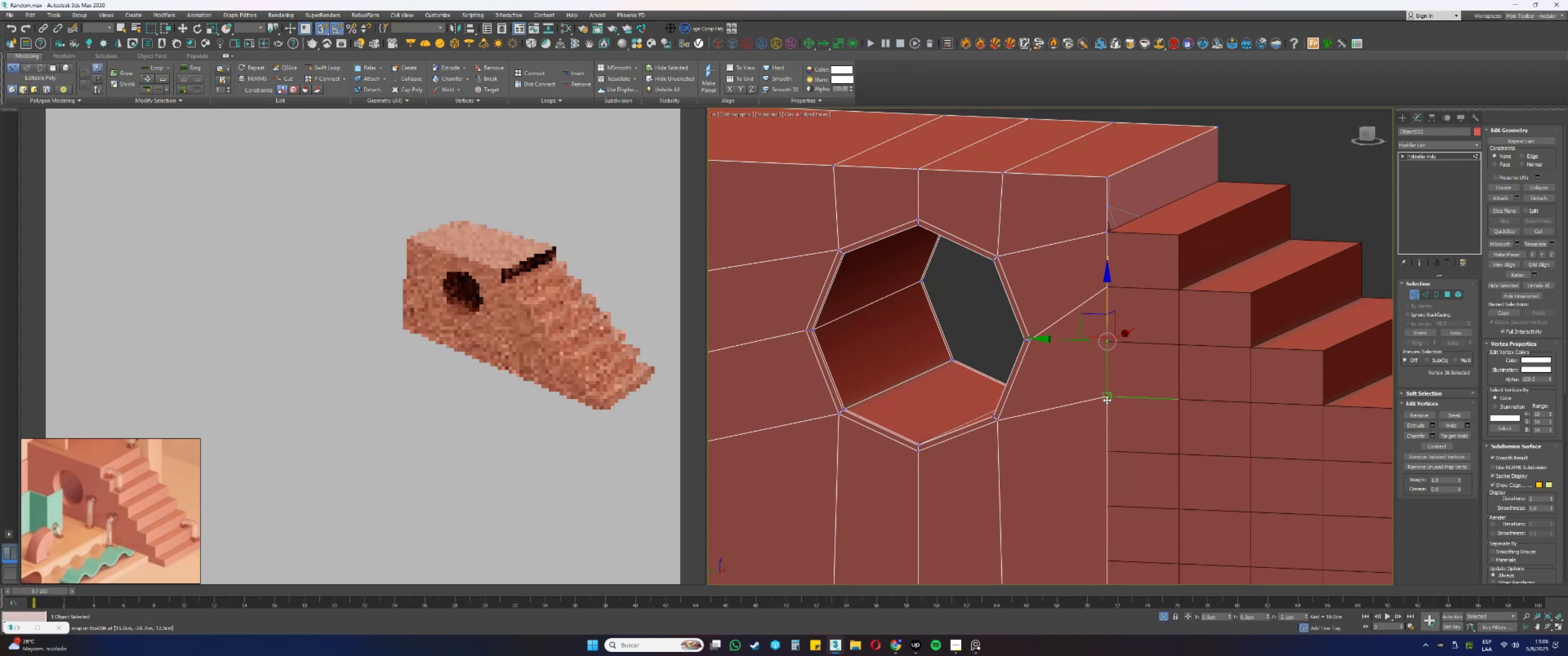 
left_click_drag(start_coordinate=[1107, 536], to_coordinate=[1107, 395])
 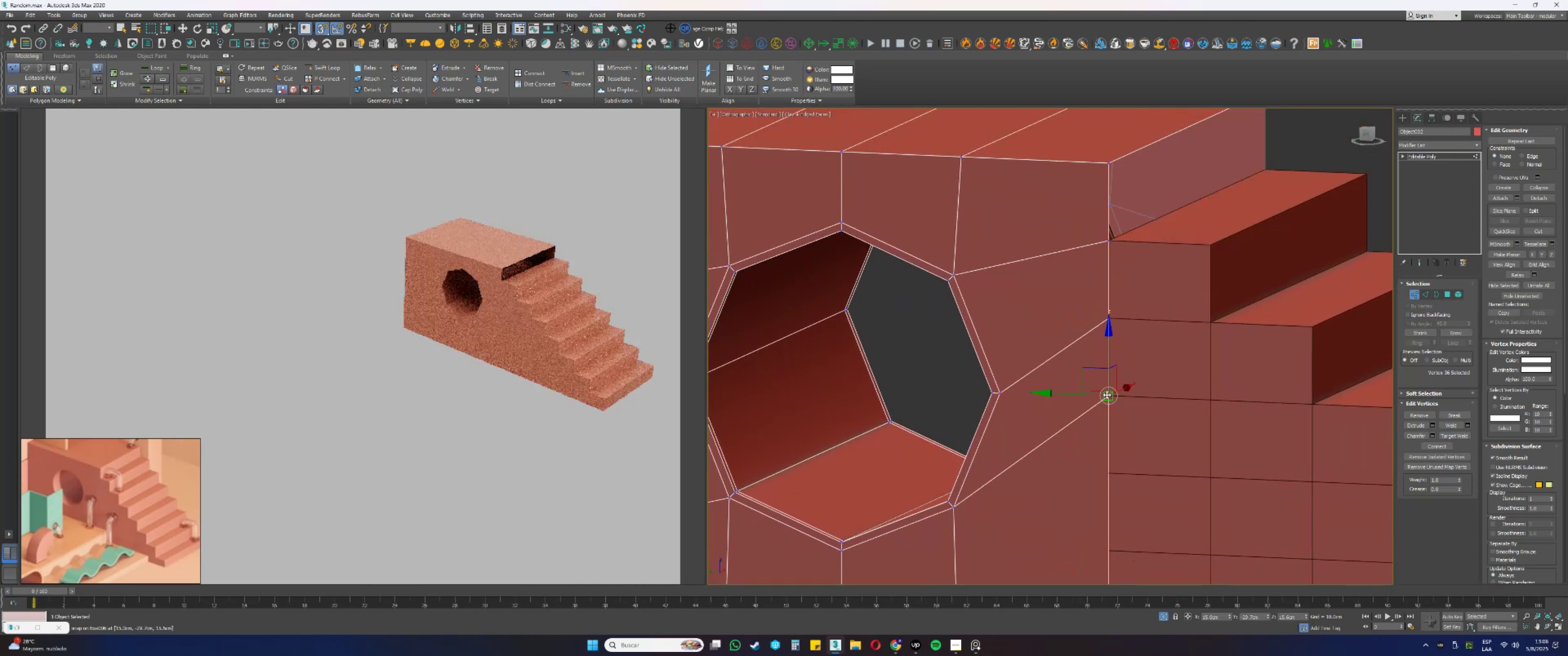 
scroll: coordinate [1106, 395], scroll_direction: down, amount: 1.0
 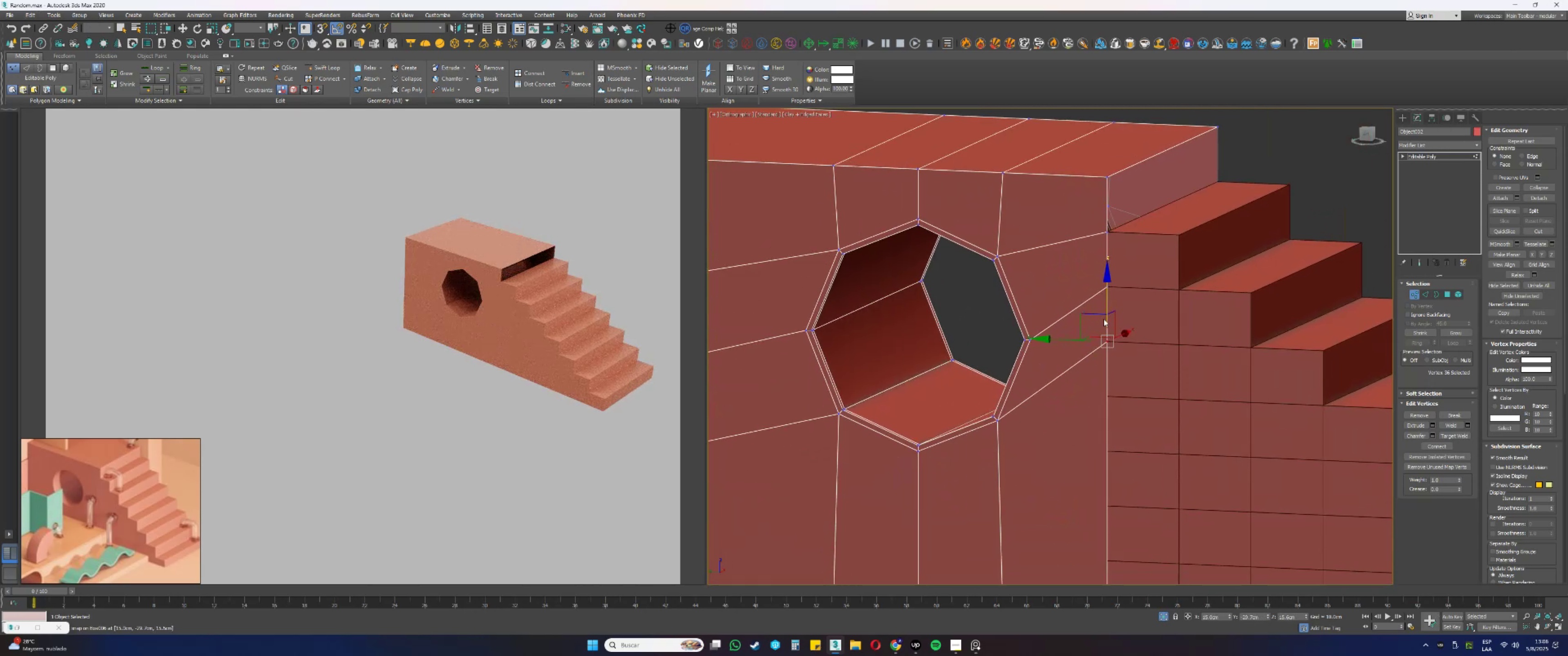 
left_click_drag(start_coordinate=[1106, 306], to_coordinate=[1107, 400])
 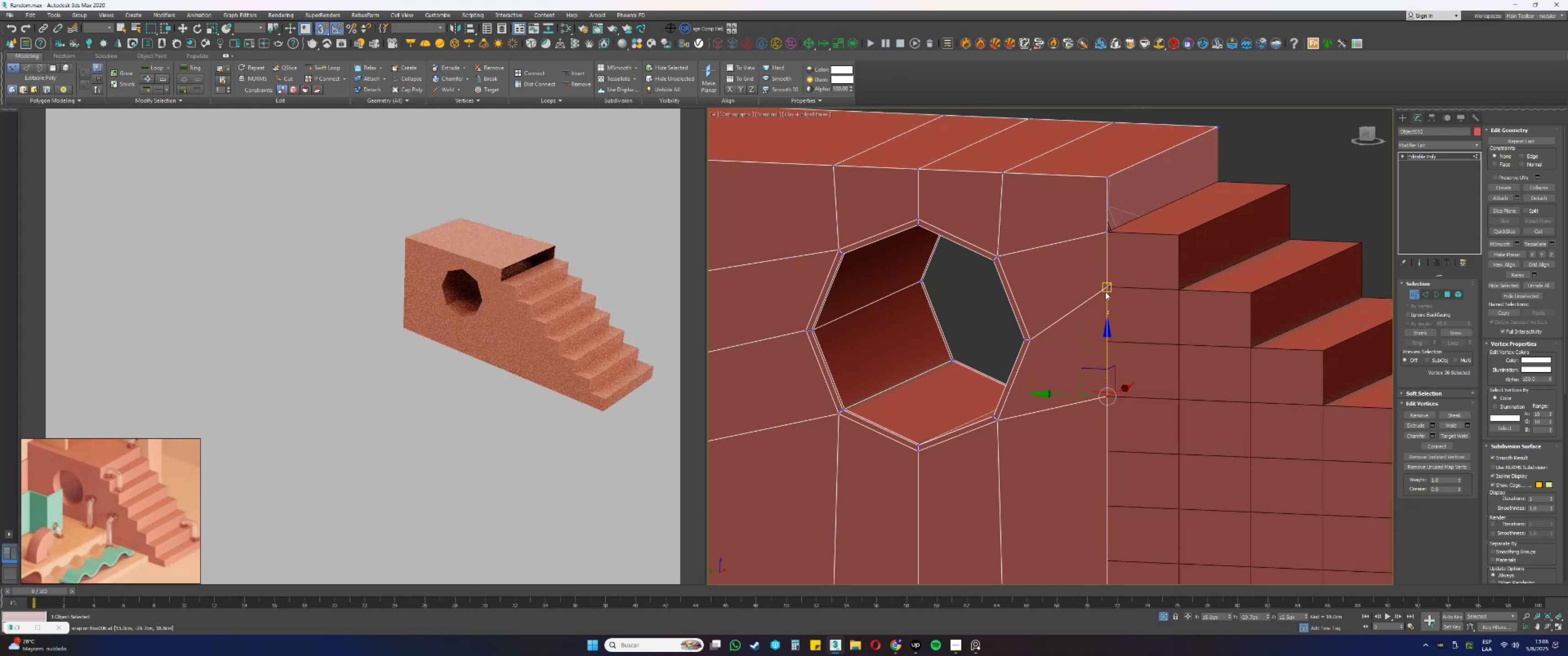 
left_click([1105, 289])
 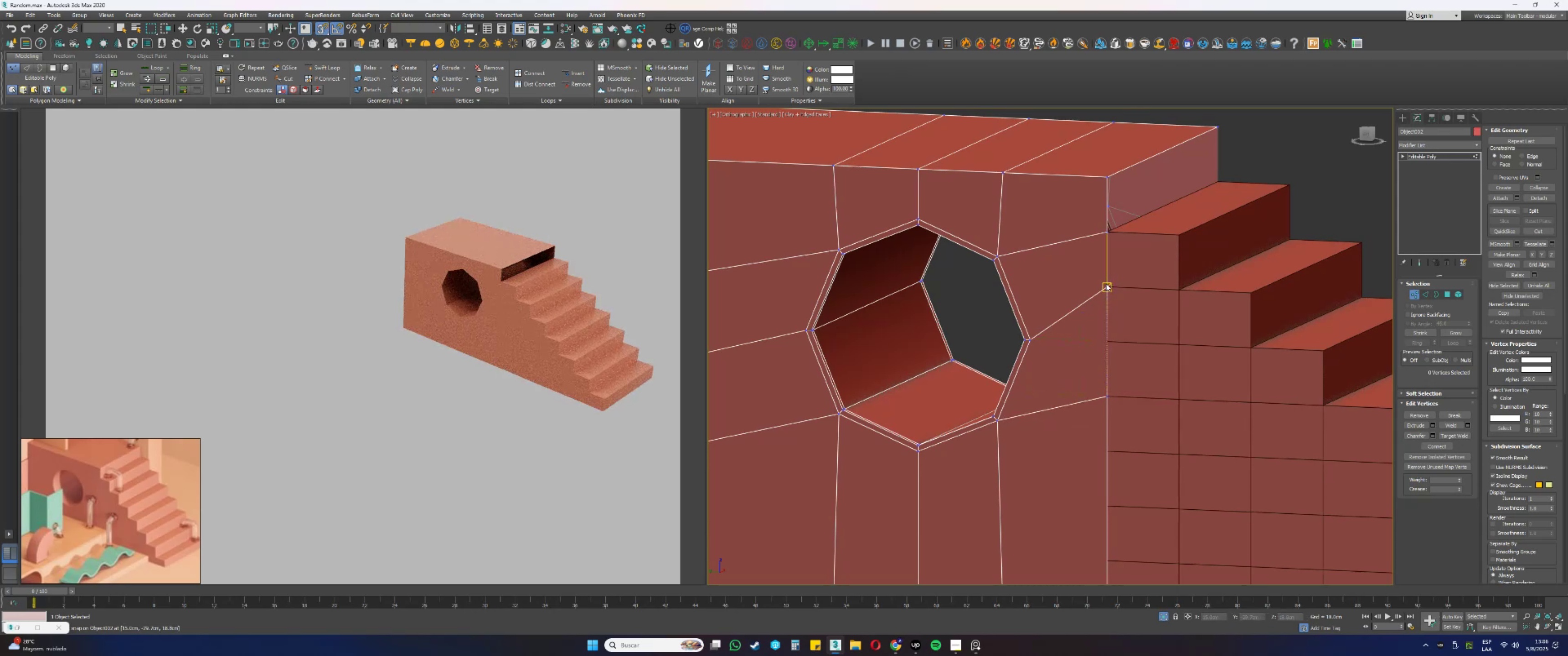 
left_click([1107, 290])
 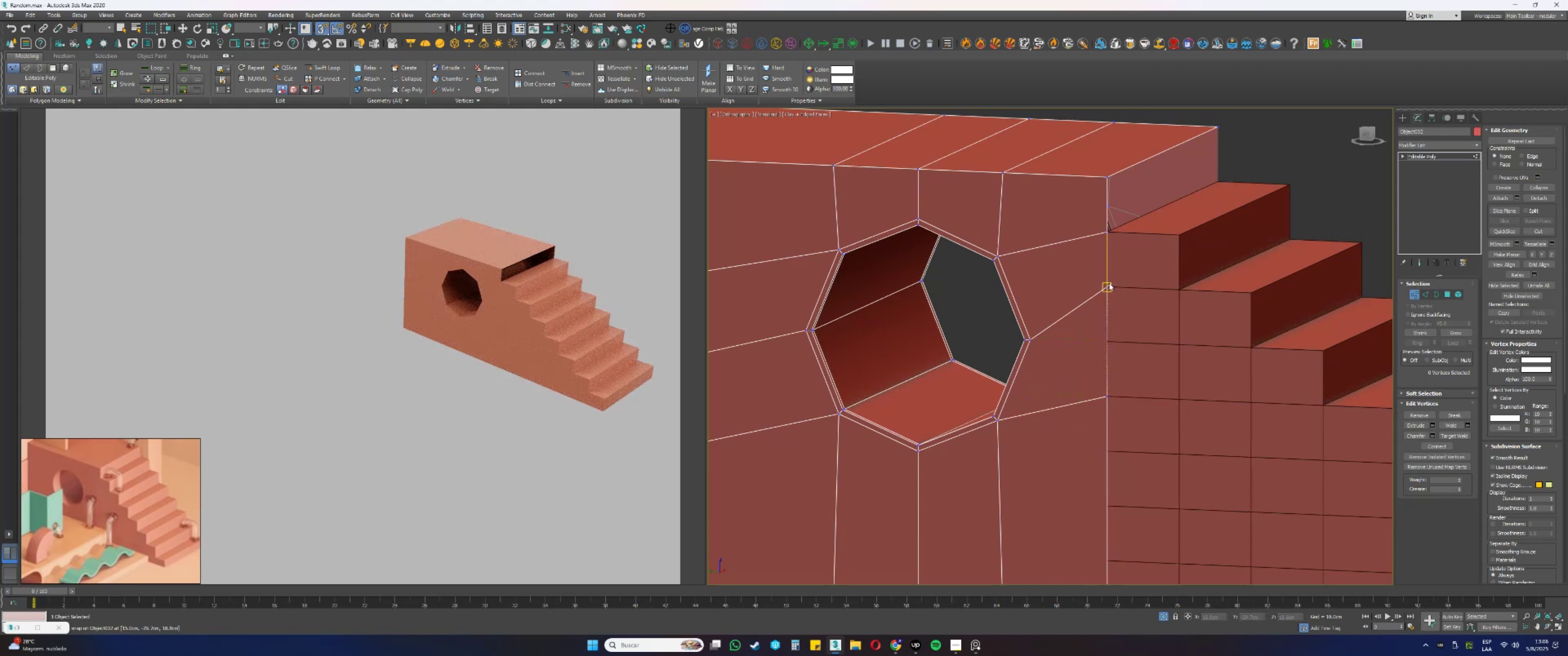 
triple_click([1108, 287])
 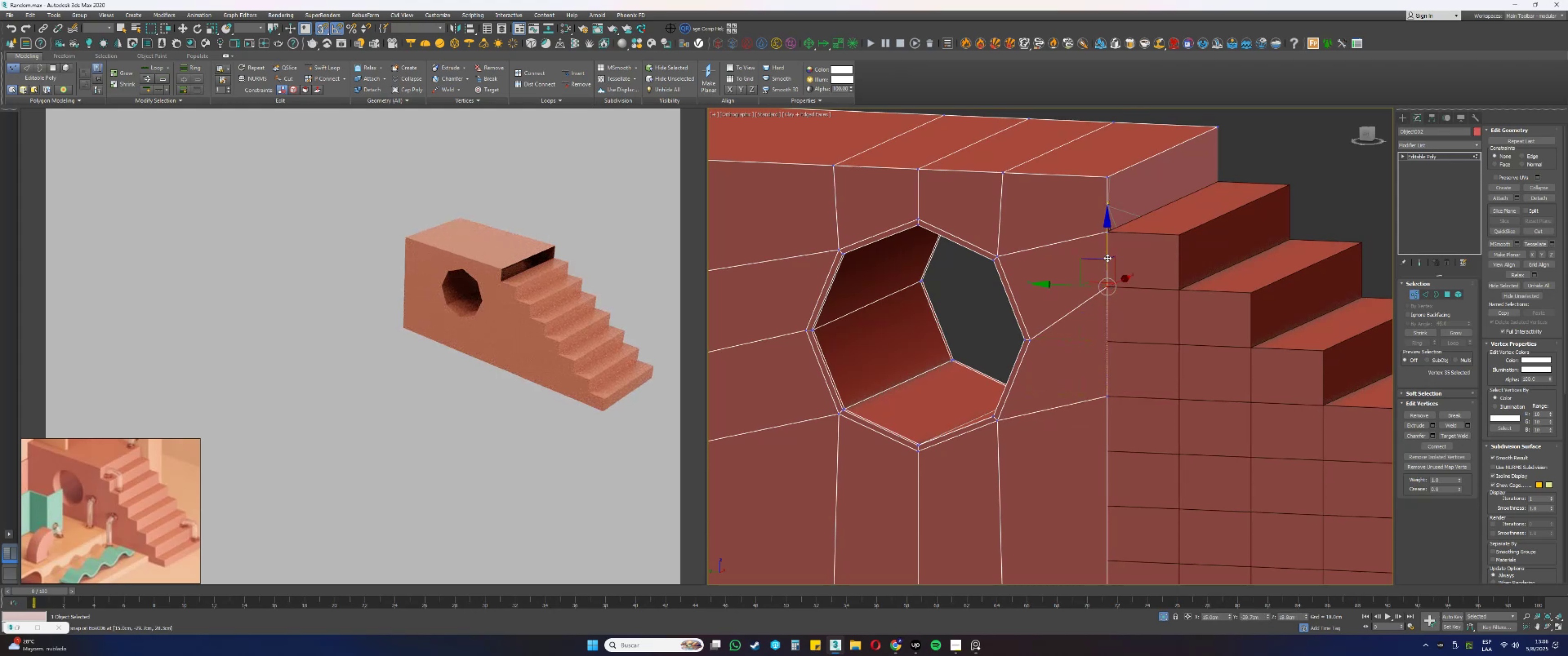 
left_click_drag(start_coordinate=[1107, 249], to_coordinate=[1108, 343])
 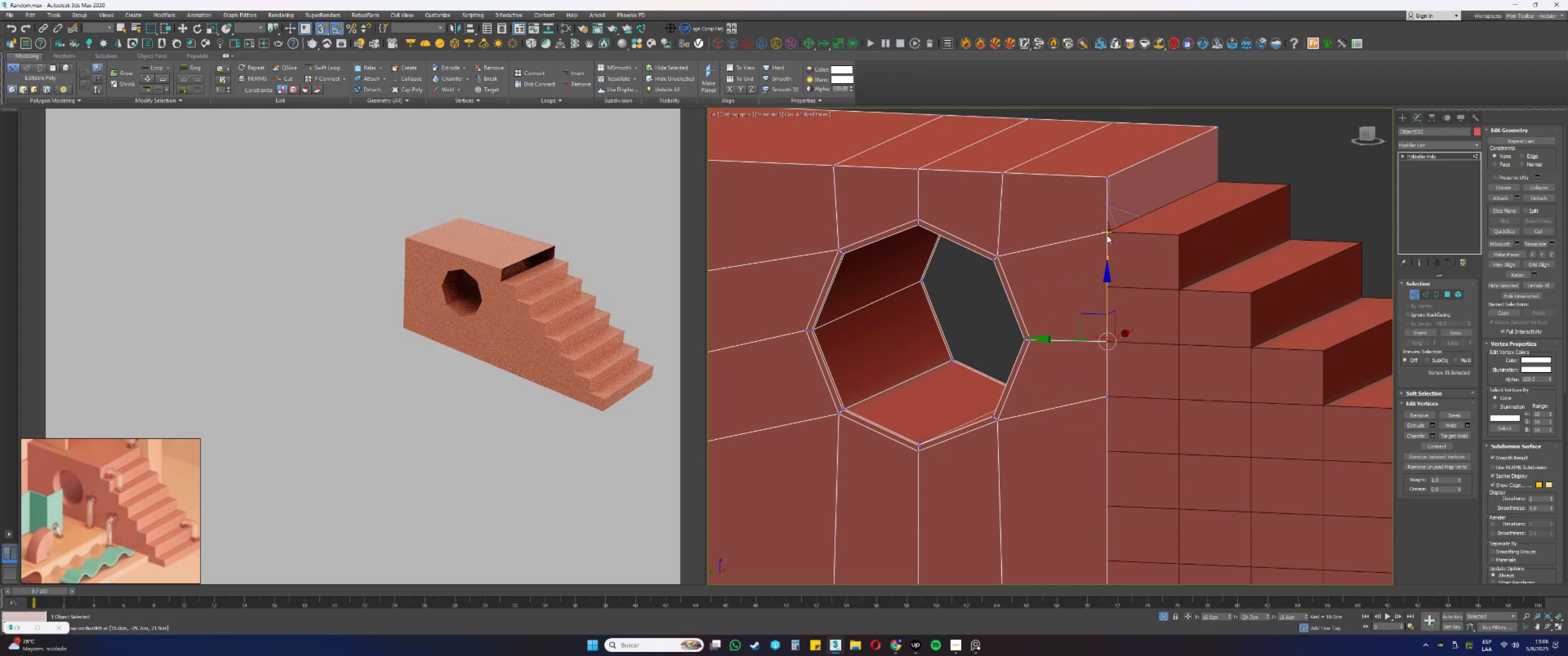 
left_click([1106, 231])
 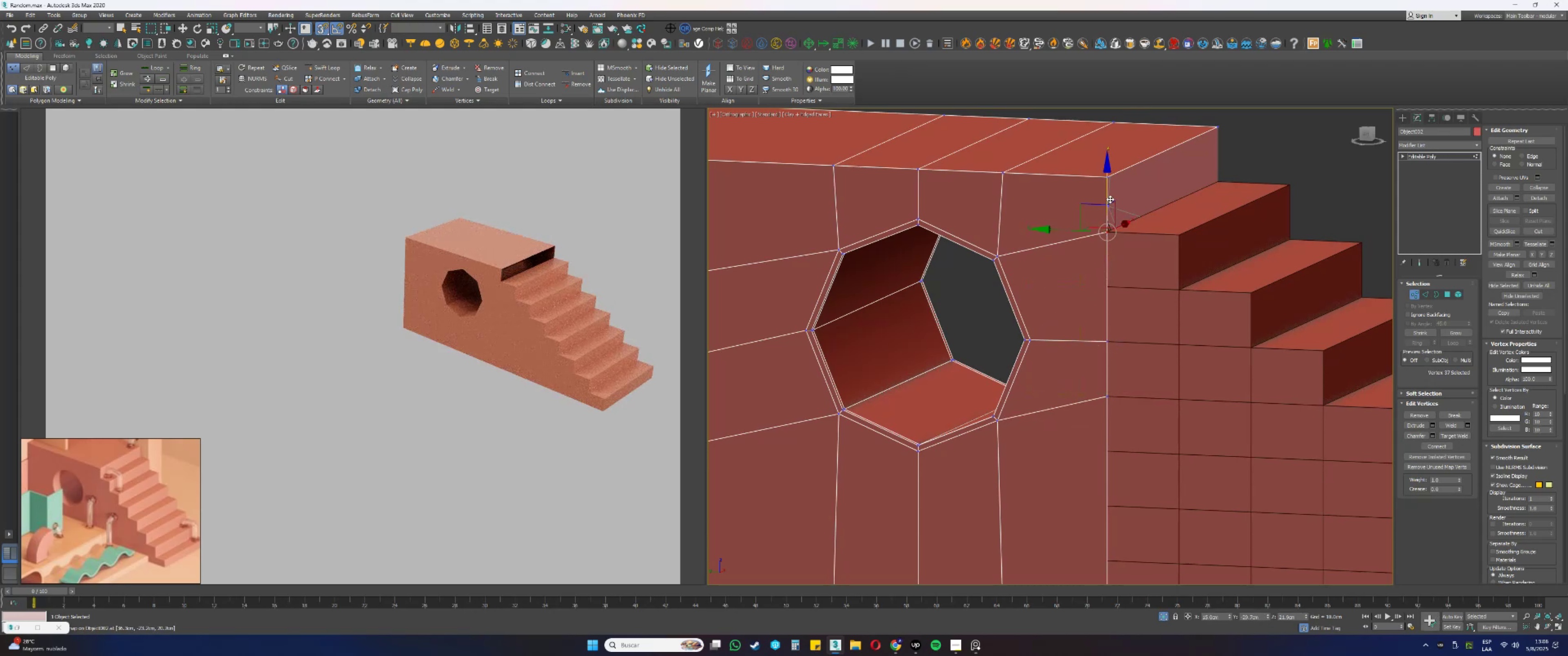 
left_click_drag(start_coordinate=[1109, 196], to_coordinate=[1109, 288])
 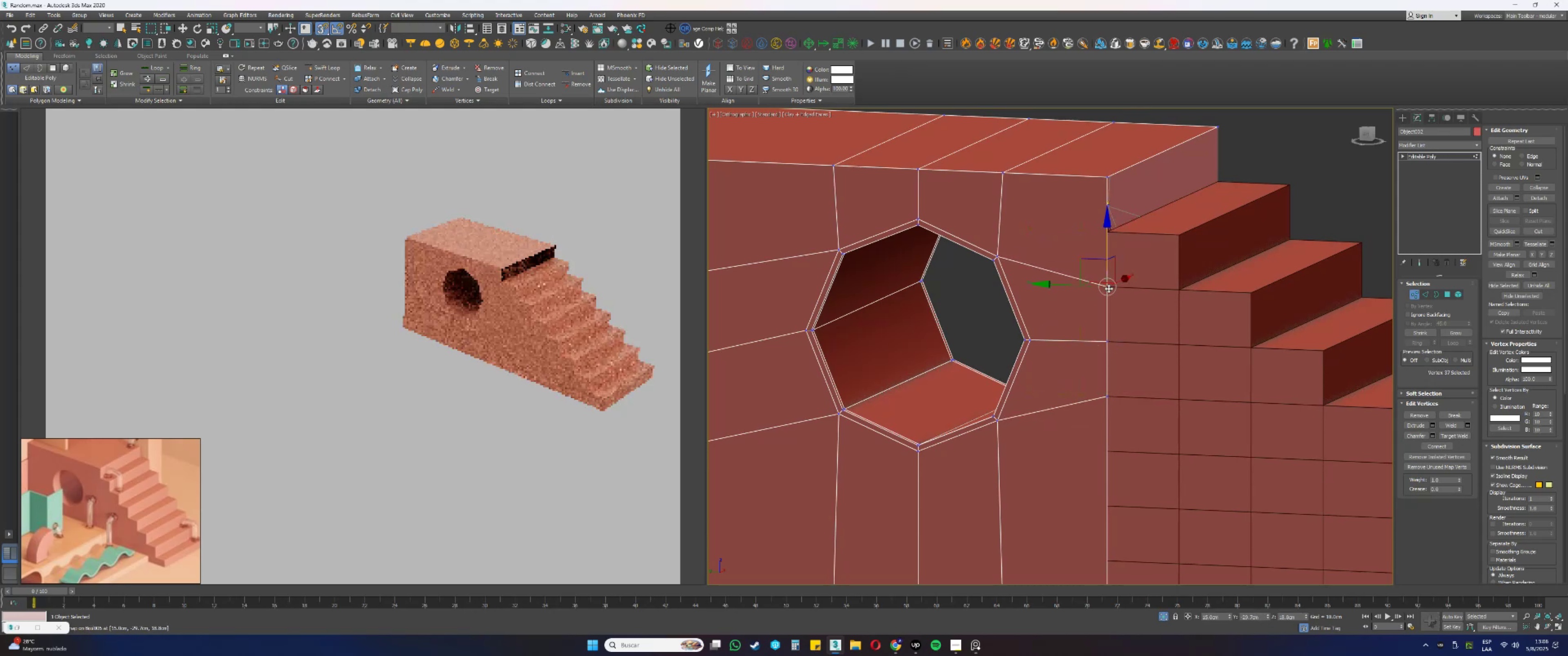 
scroll: coordinate [1109, 289], scroll_direction: down, amount: 1.0
 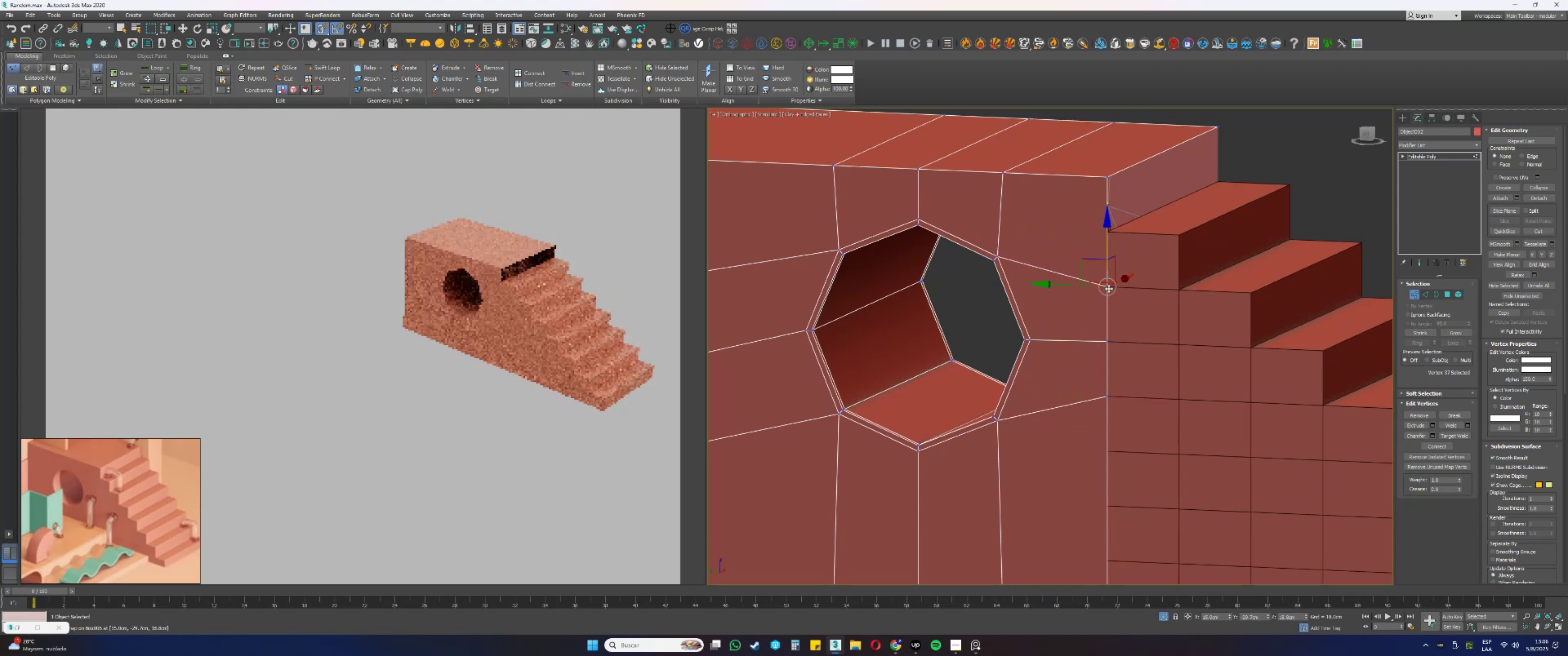 
key(S)
 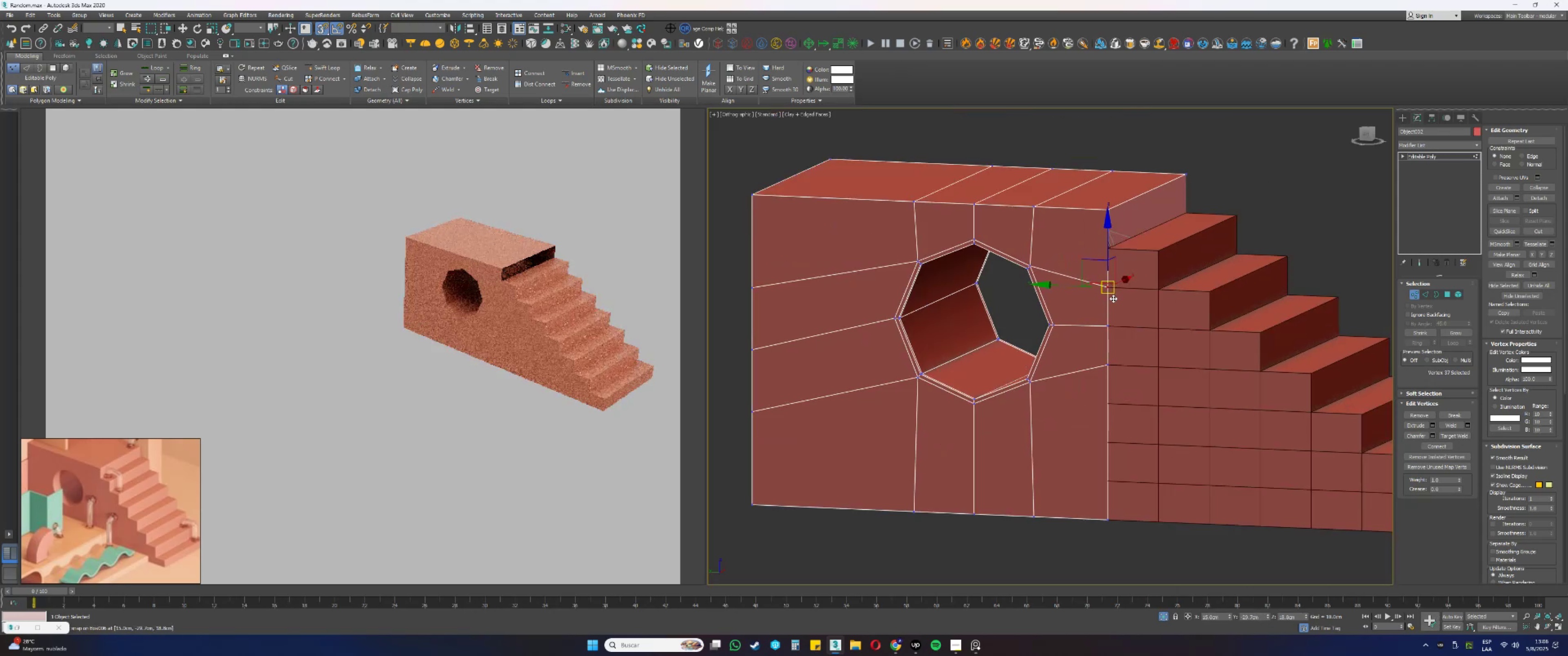 
hold_key(key=AltLeft, duration=0.58)
 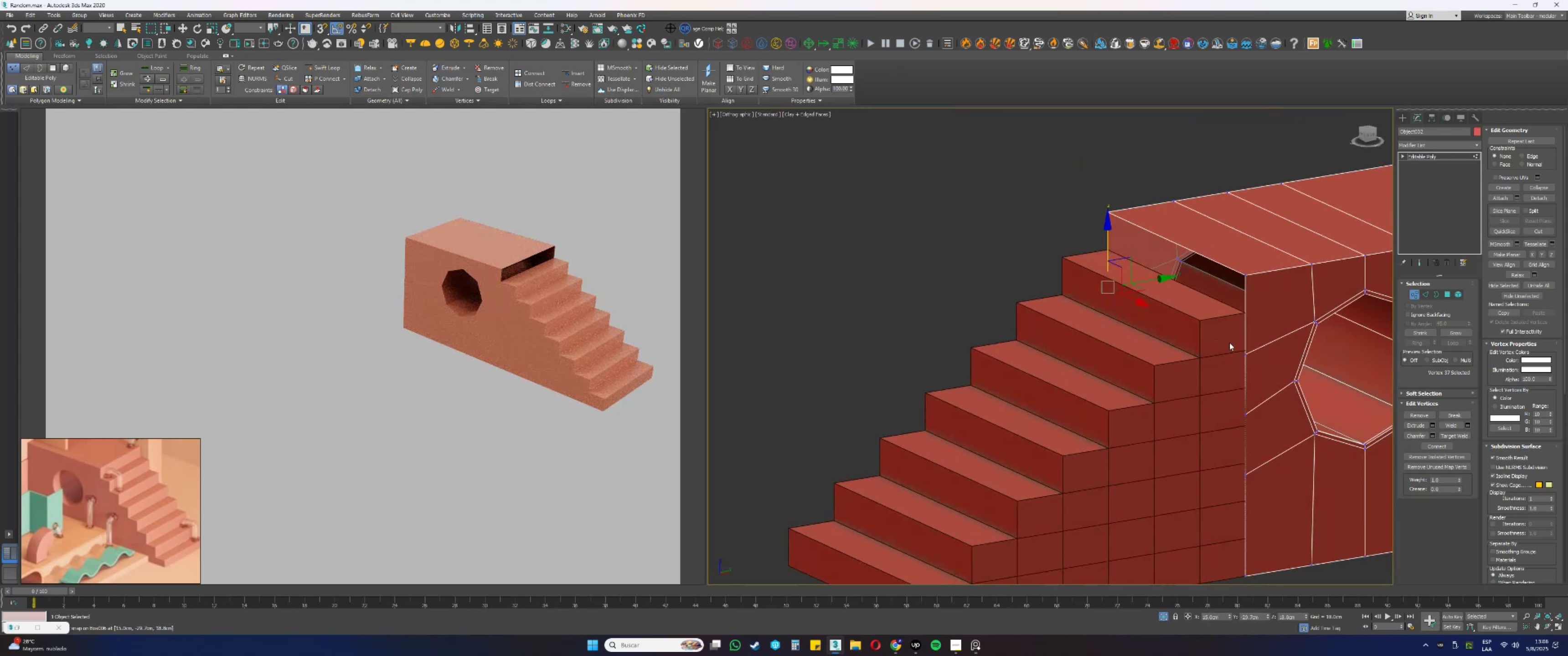 
scroll: coordinate [1244, 355], scroll_direction: up, amount: 1.0
 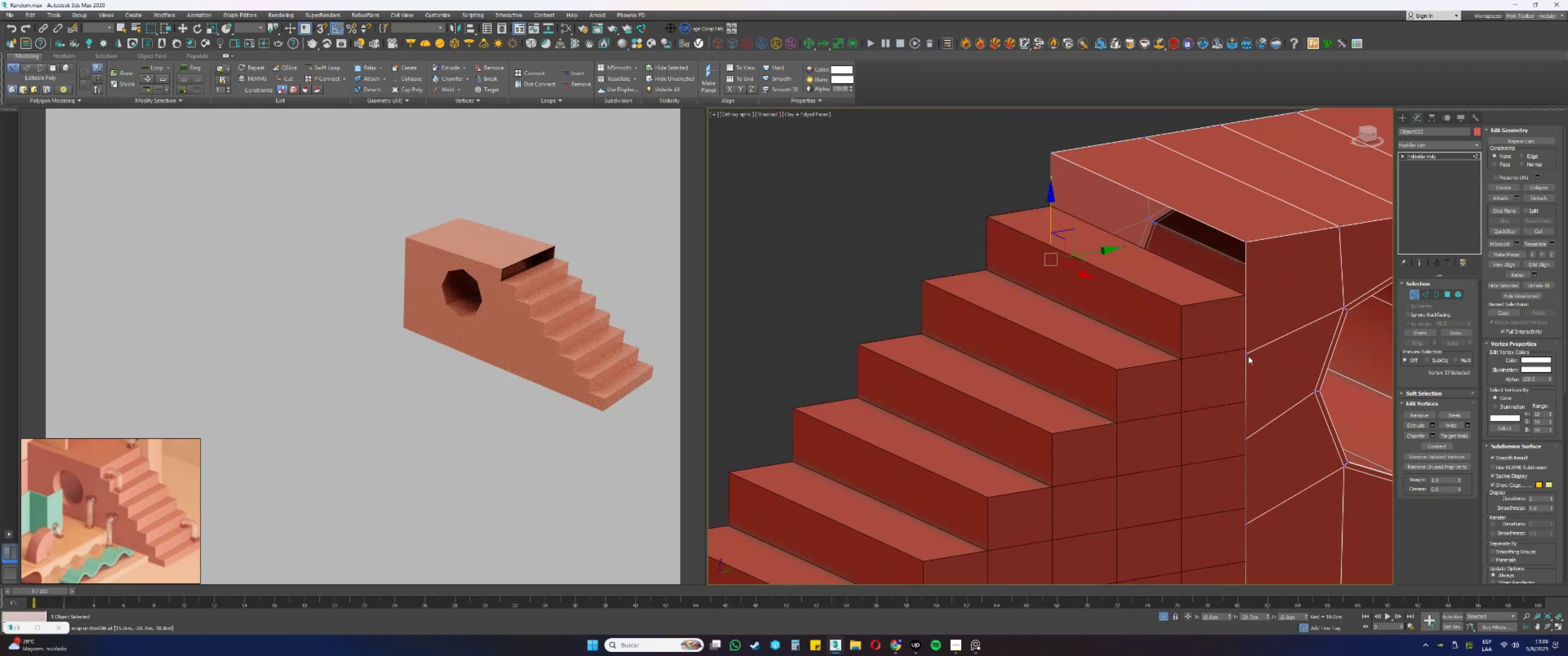 
left_click([1247, 354])
 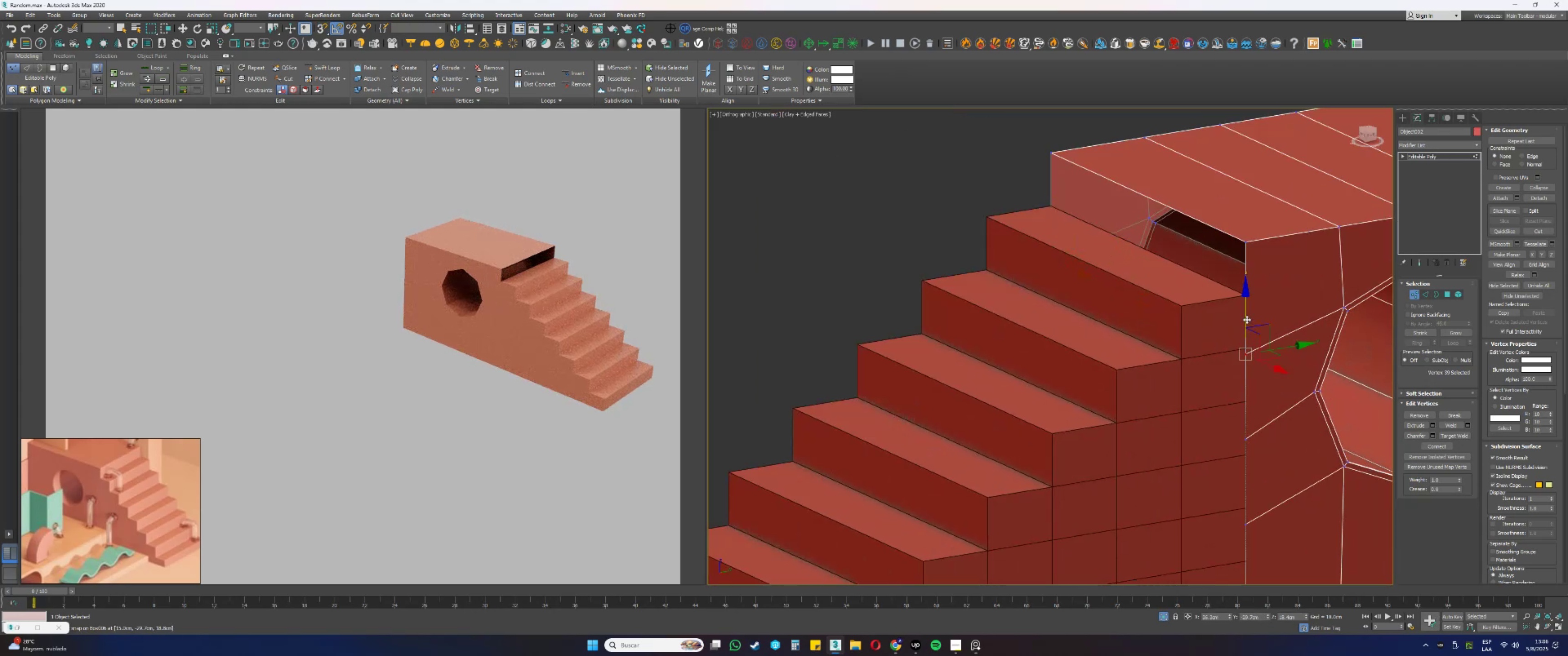 
left_click_drag(start_coordinate=[1246, 317], to_coordinate=[1247, 348])
 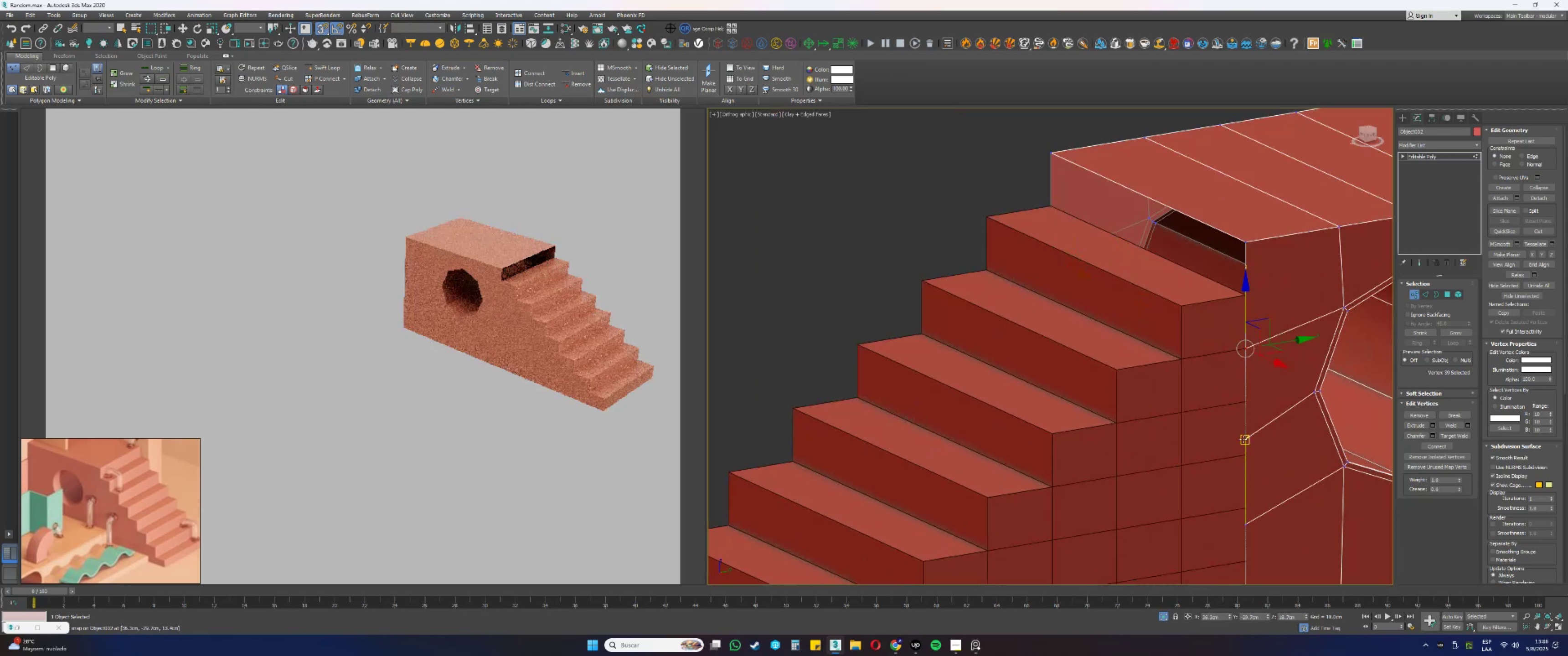 
key(S)
 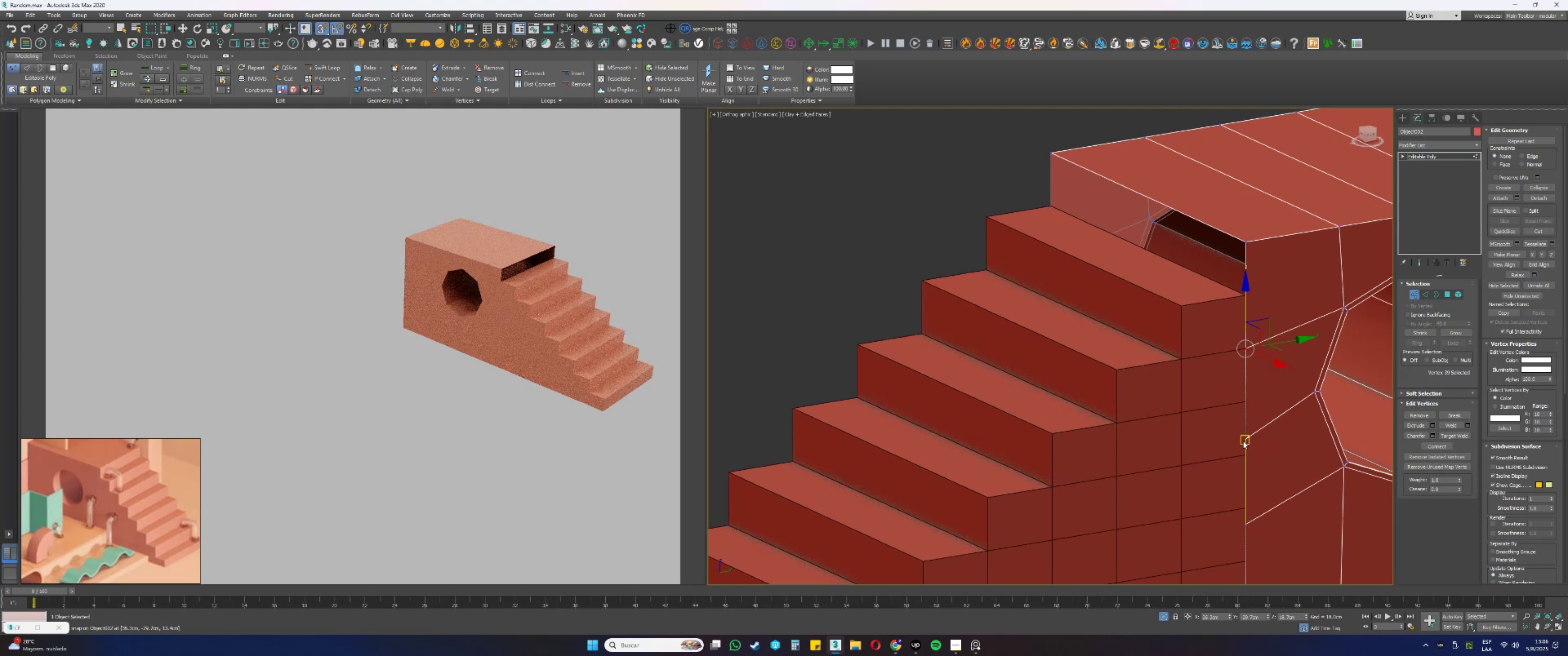 
left_click([1245, 439])
 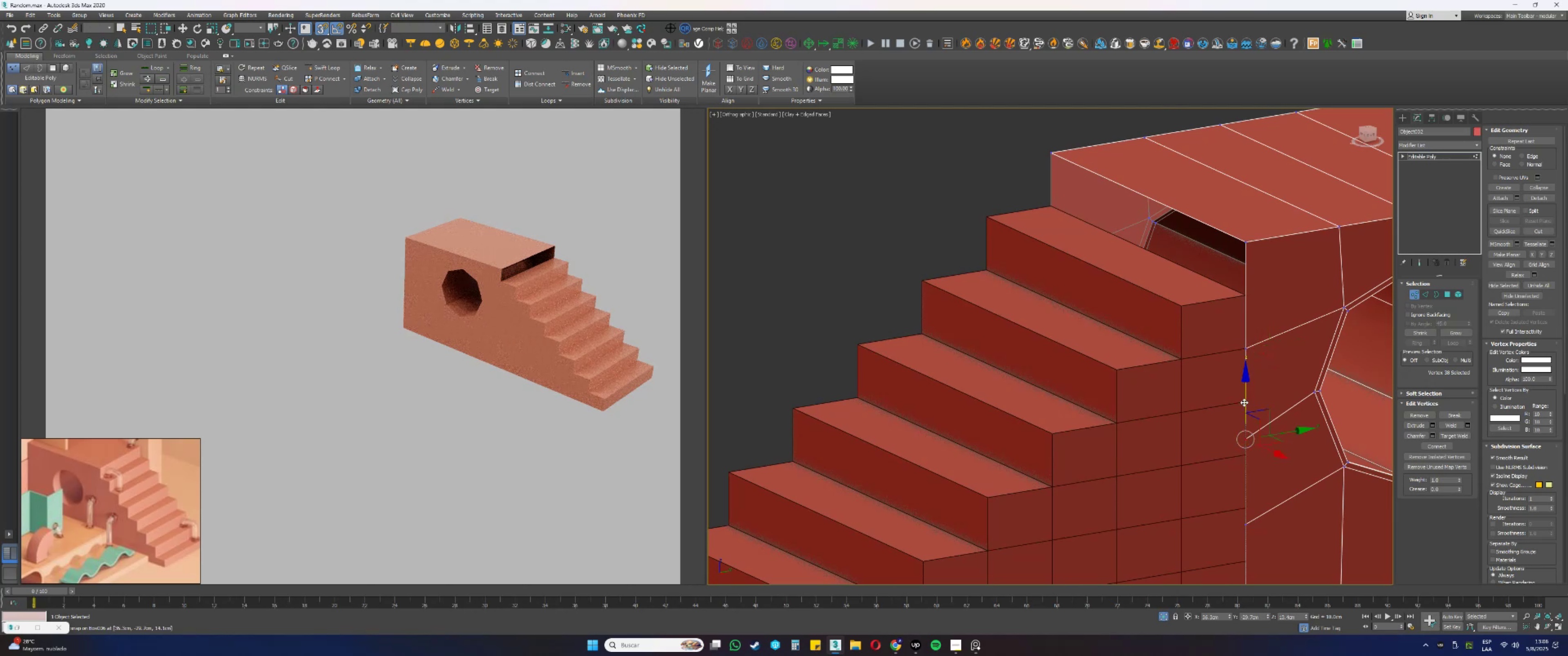 
left_click_drag(start_coordinate=[1245, 403], to_coordinate=[1183, 412])
 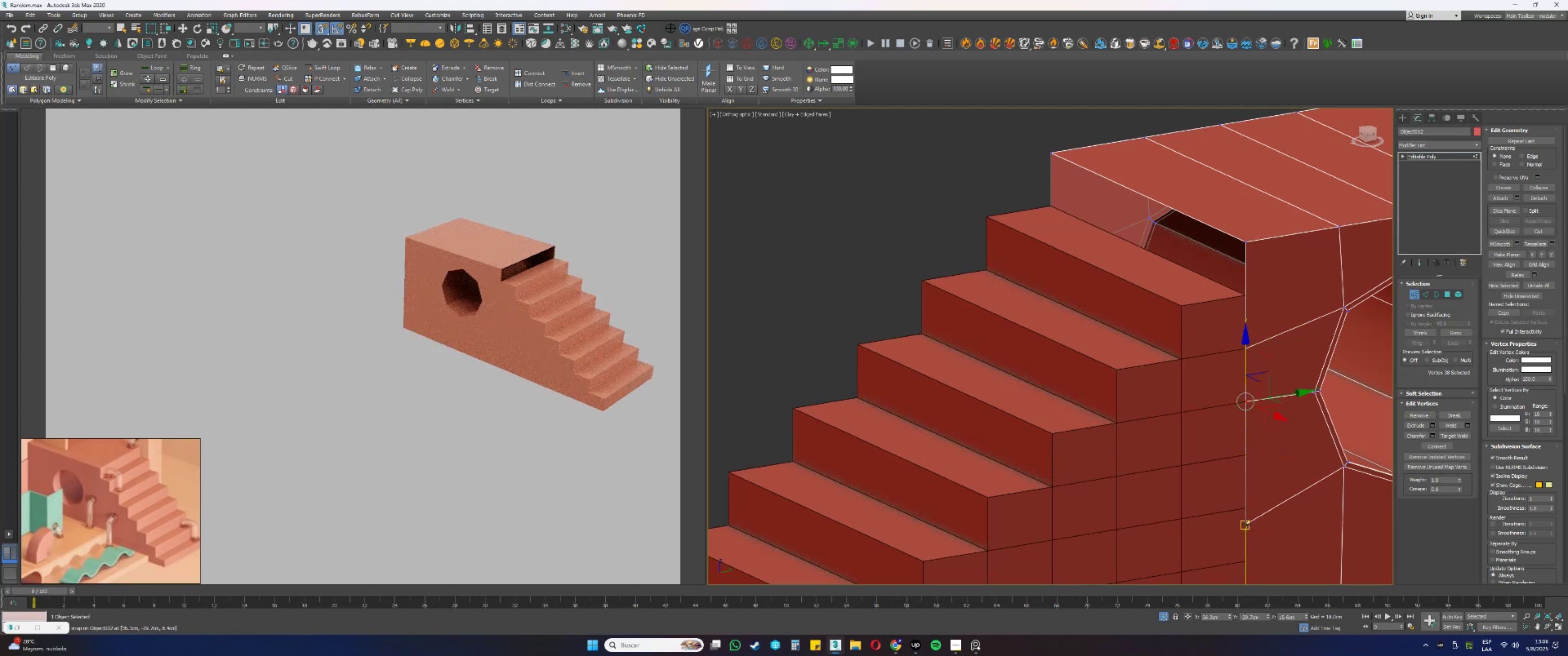 
left_click_drag(start_coordinate=[1247, 482], to_coordinate=[1180, 465])
 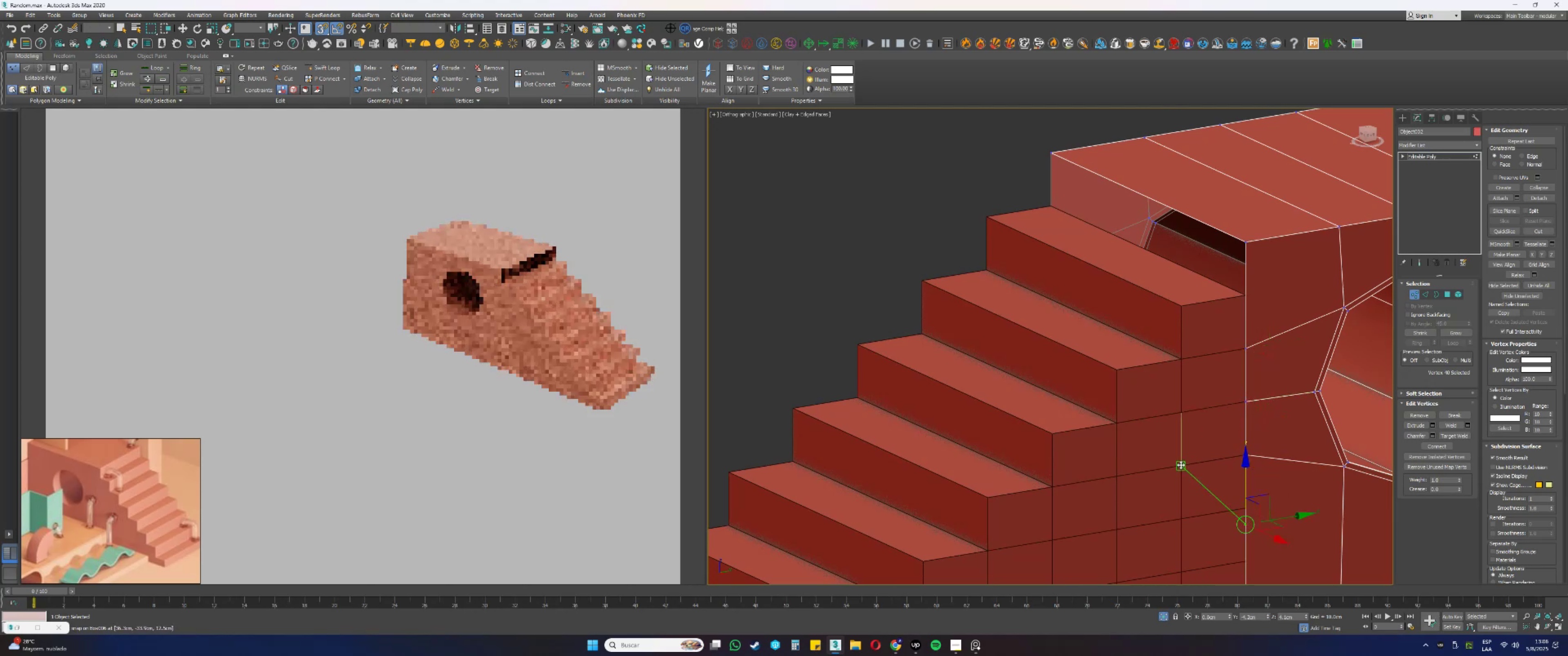 
key(S)
 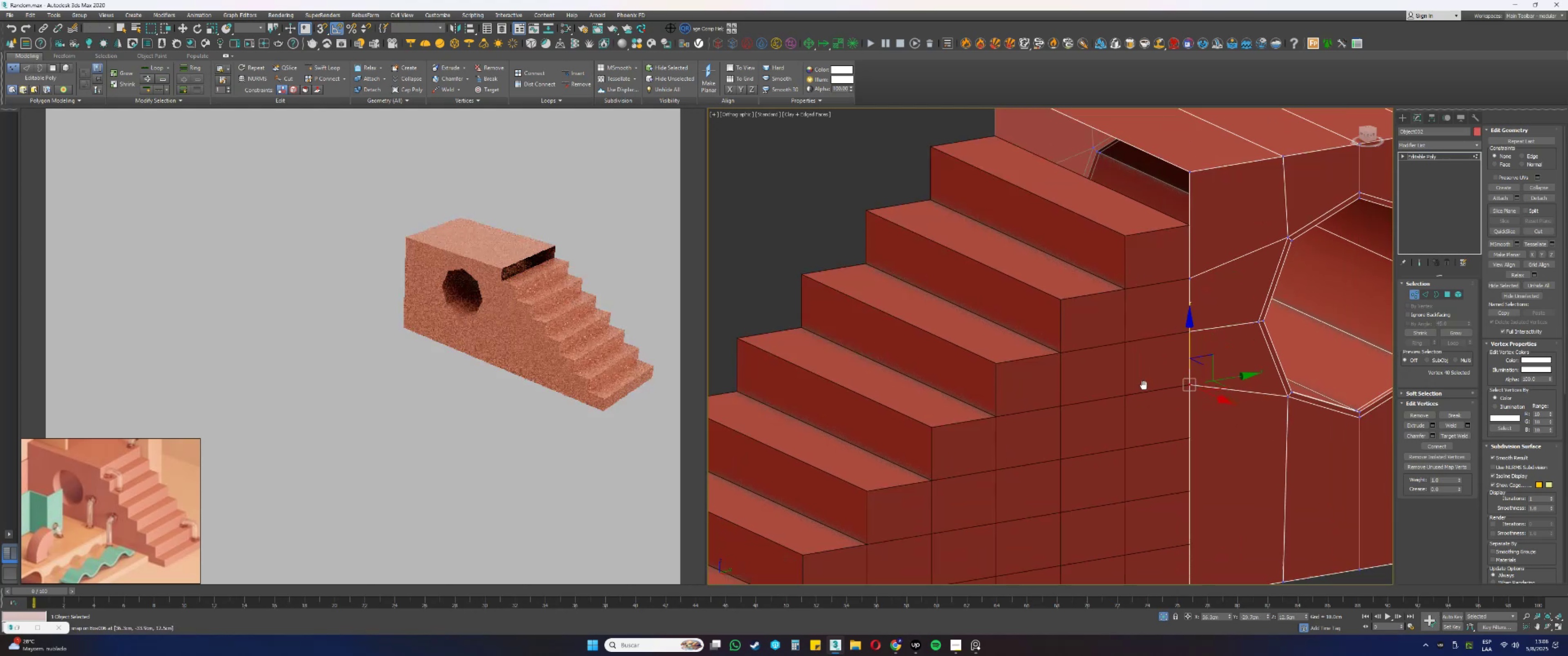 
scroll: coordinate [1089, 346], scroll_direction: down, amount: 1.0
 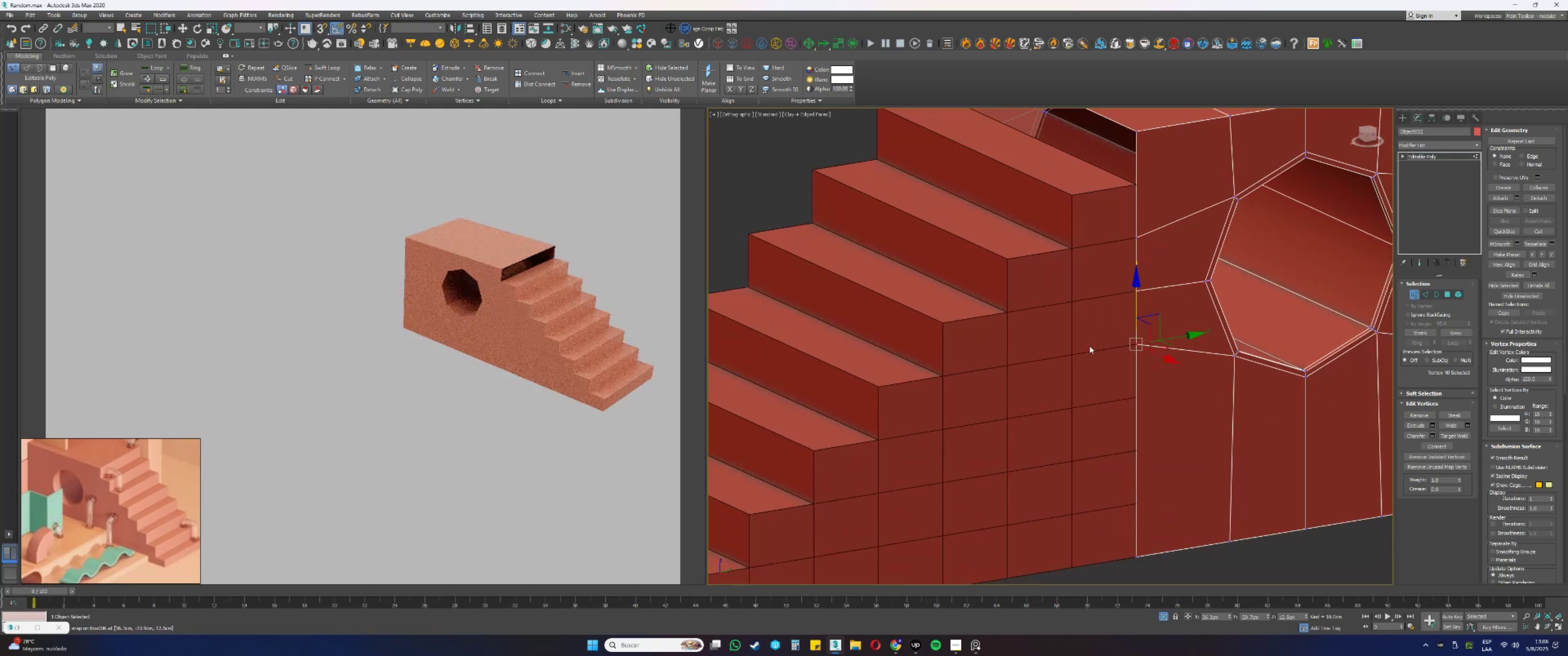 
hold_key(key=AltLeft, duration=0.56)
 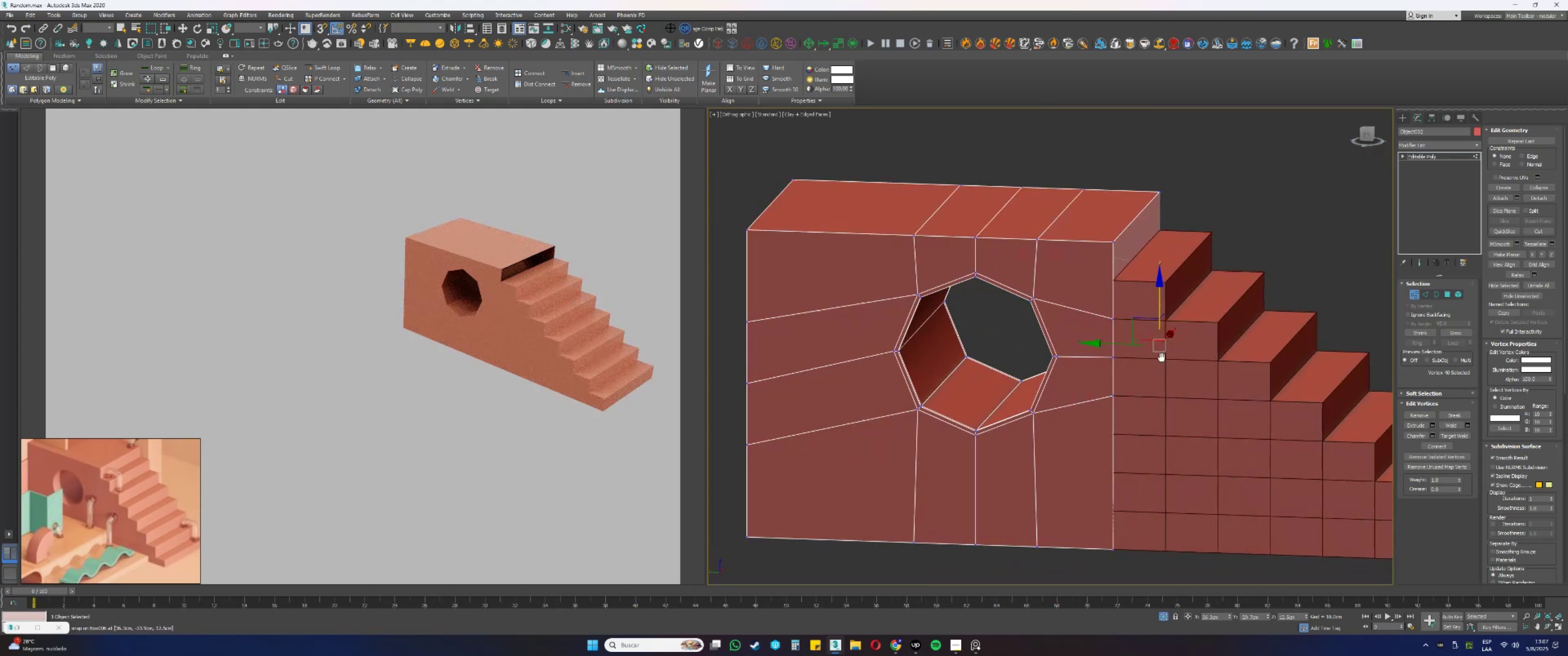 
key(Alt+AltLeft)
 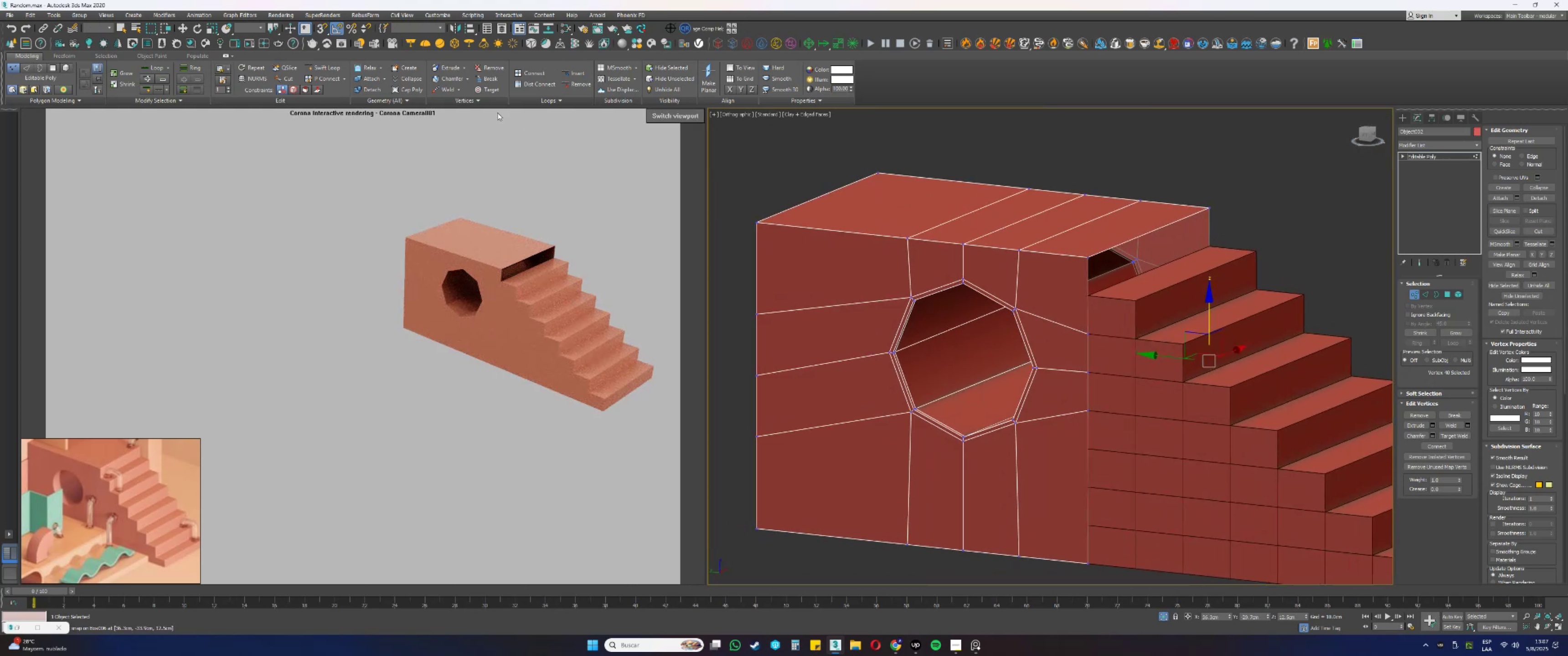 
left_click([324, 62])
 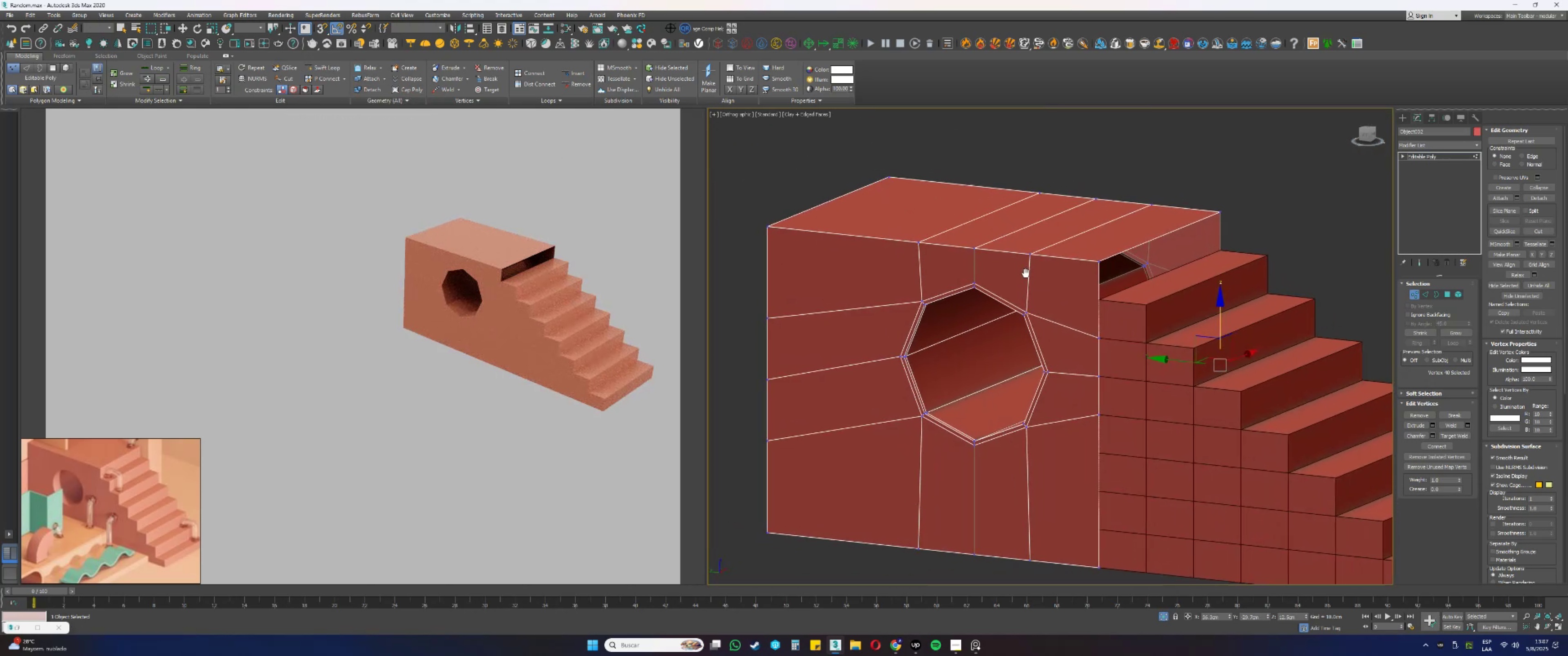 
left_click([1158, 197])
 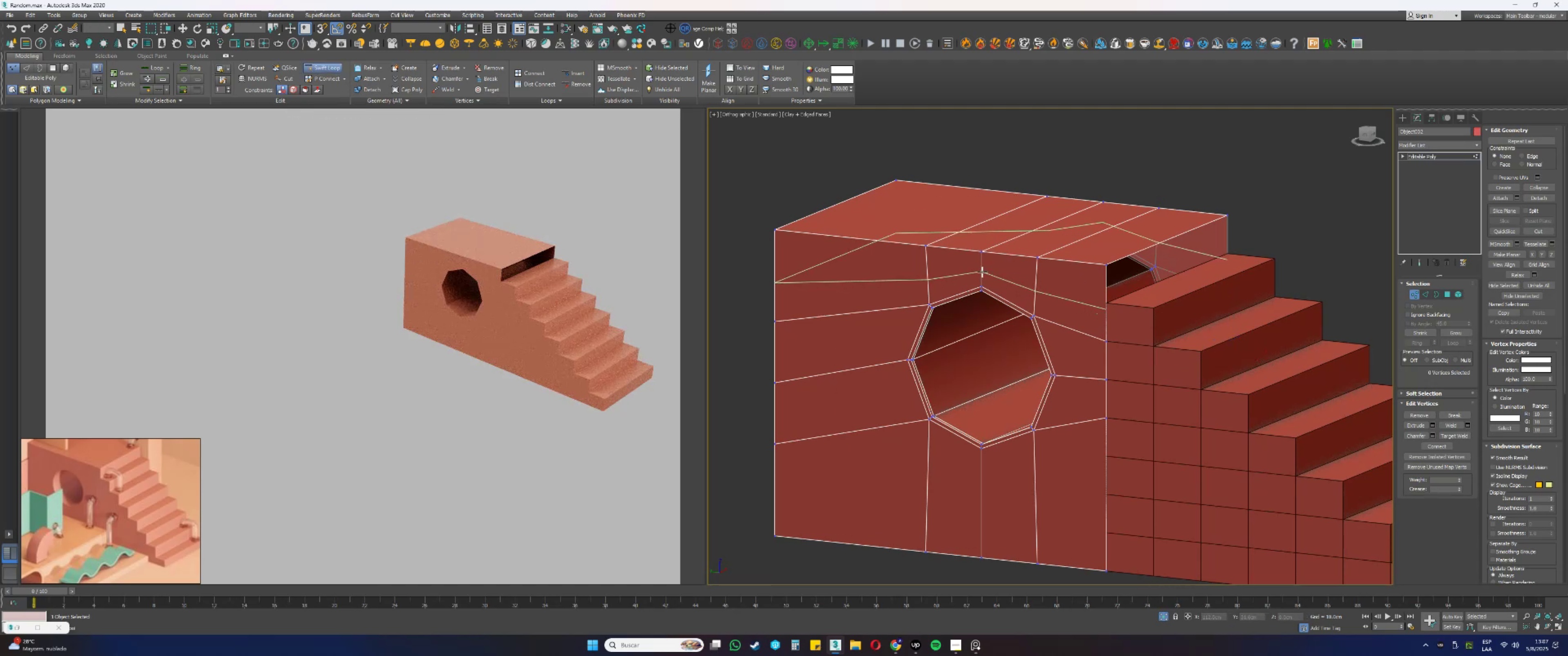 
hold_key(key=AltLeft, duration=3.01)
hold_key(key=ControlLeft, duration=1.52)
left_click_drag(start_coordinate=[992, 275], to_coordinate=[983, 270])
 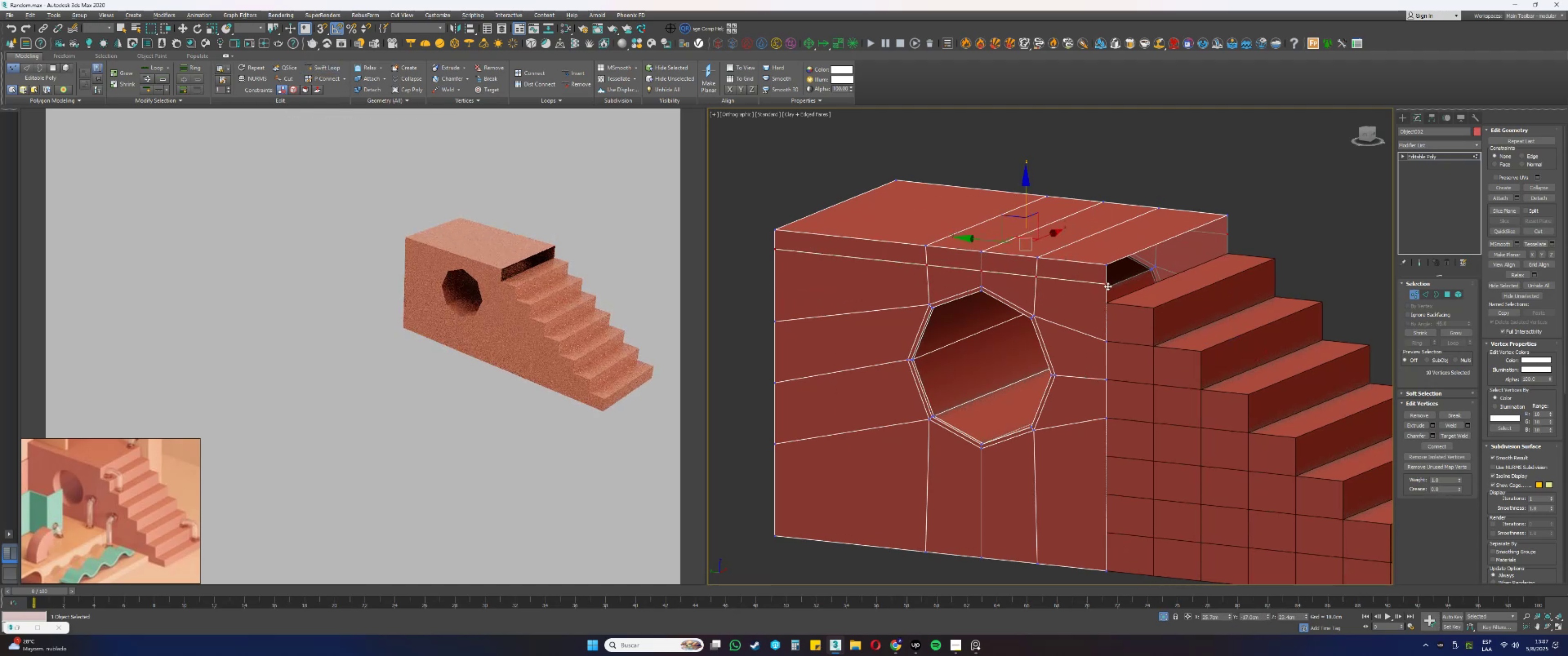 
hold_key(key=ControlLeft, duration=1.47)
 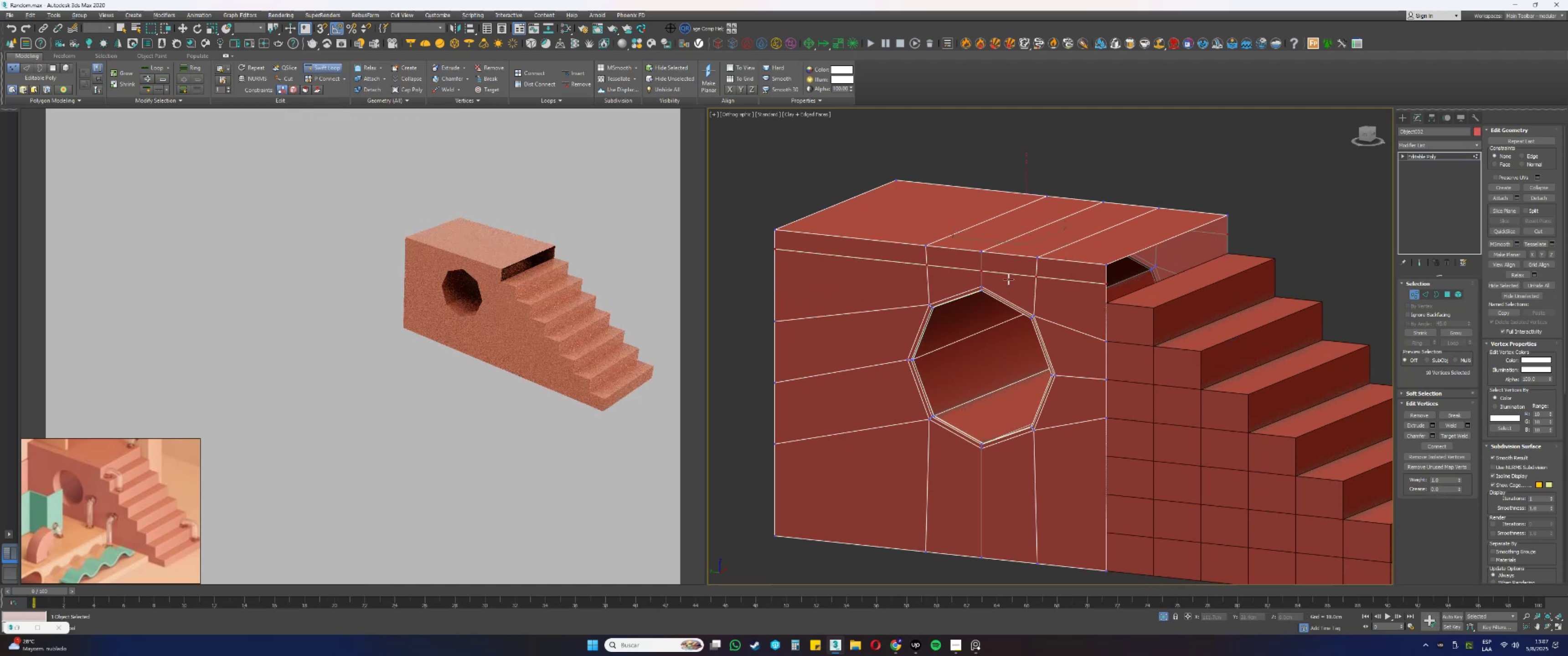 
right_click([1082, 282])
 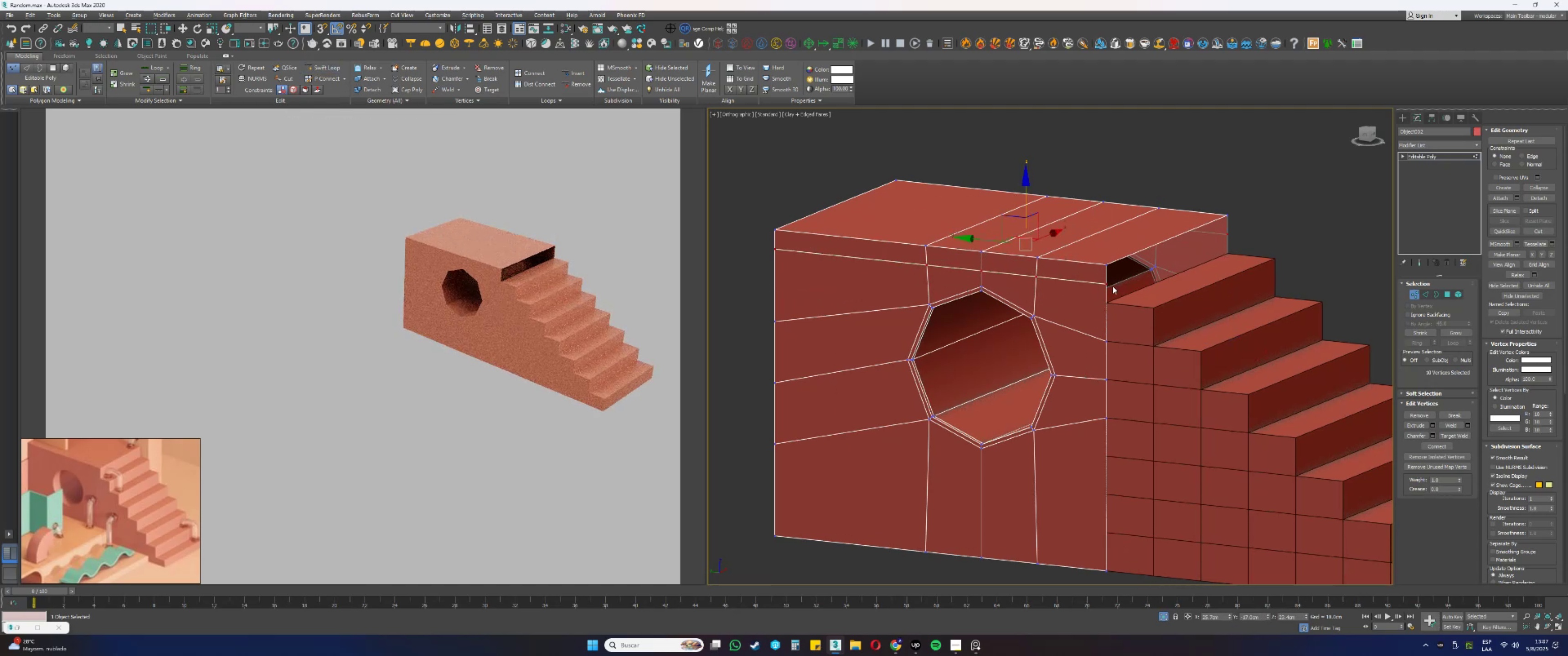 
left_click([1106, 285])
 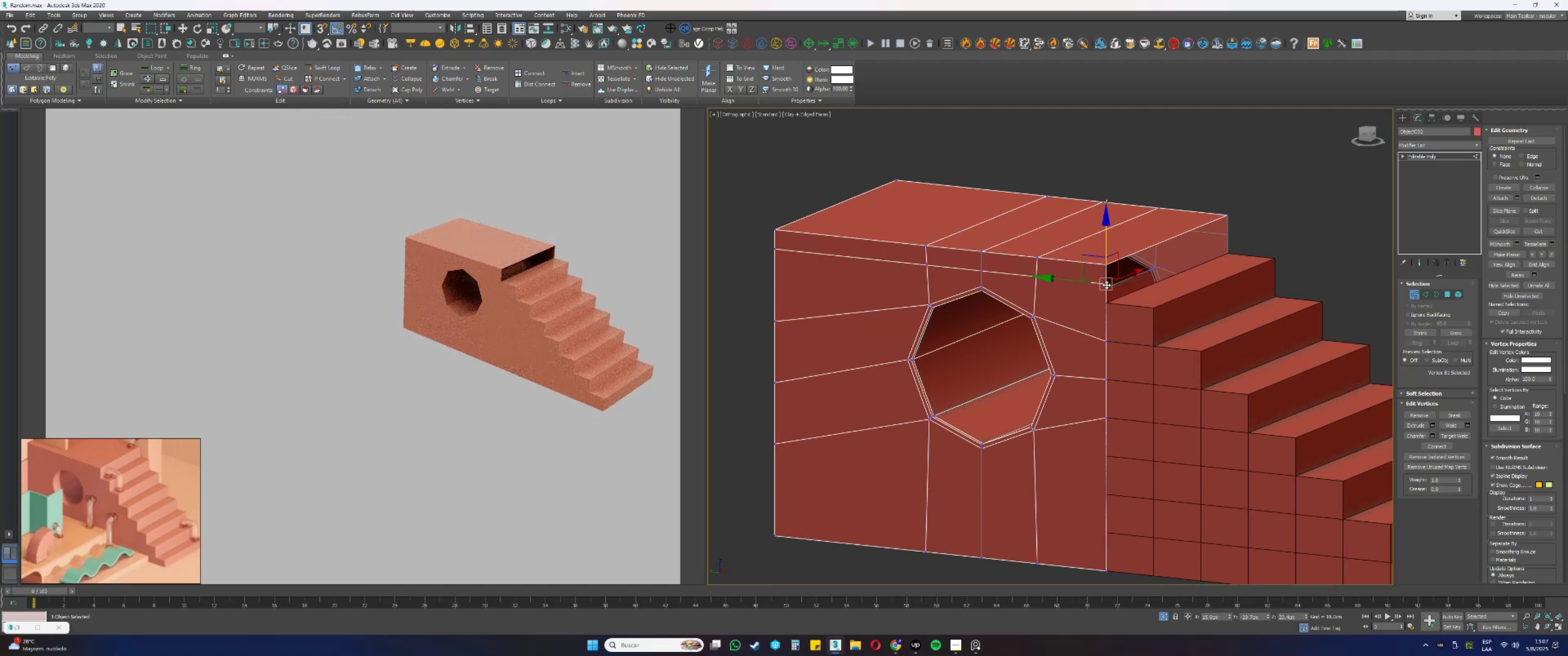 
scroll: coordinate [1106, 285], scroll_direction: up, amount: 1.0
 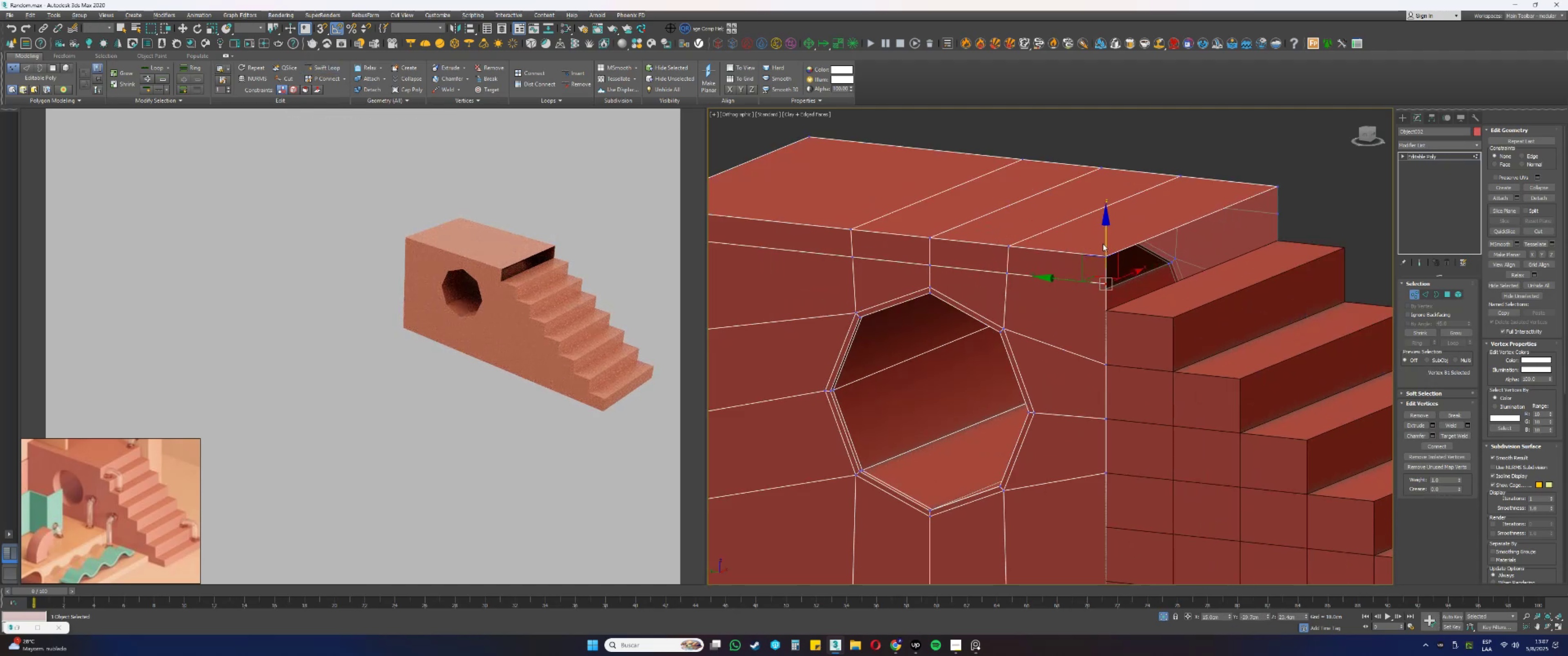 
left_click([1108, 241])
 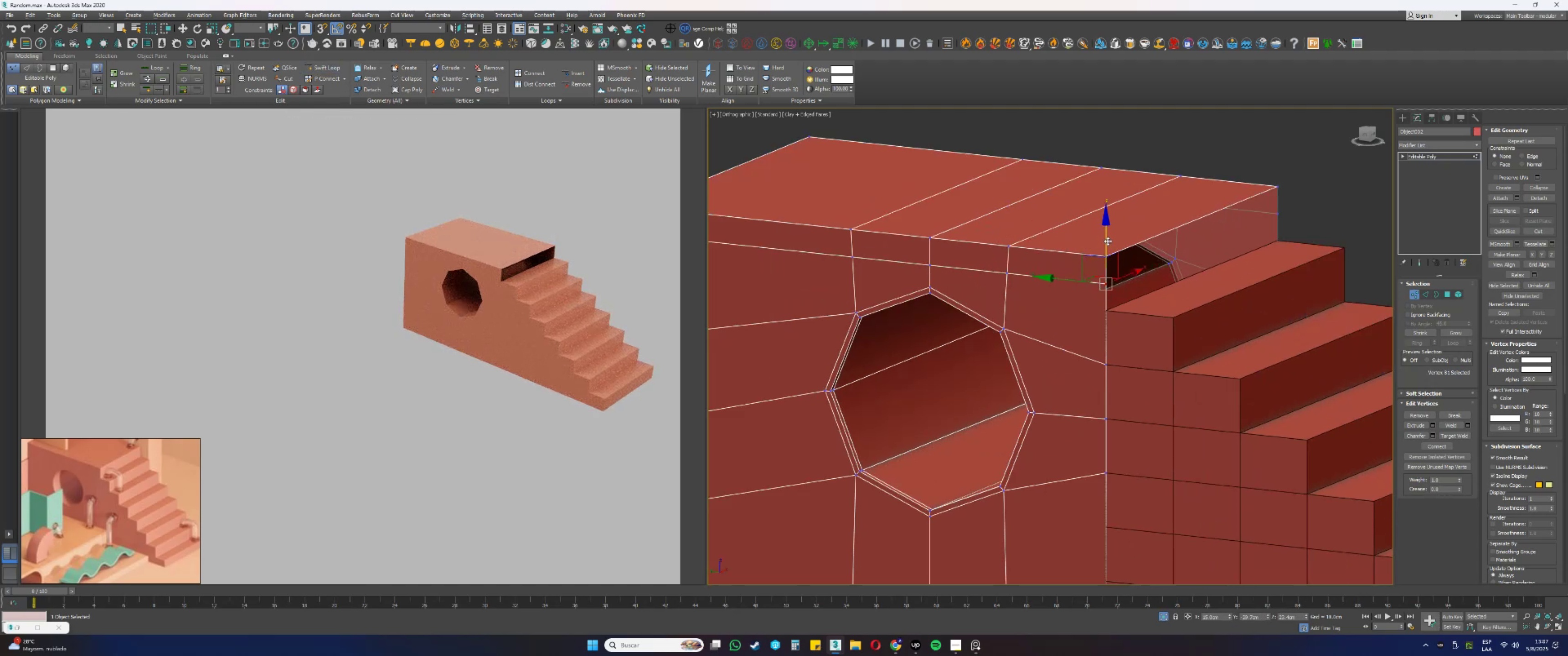 
left_click_drag(start_coordinate=[1108, 241], to_coordinate=[1109, 253])
 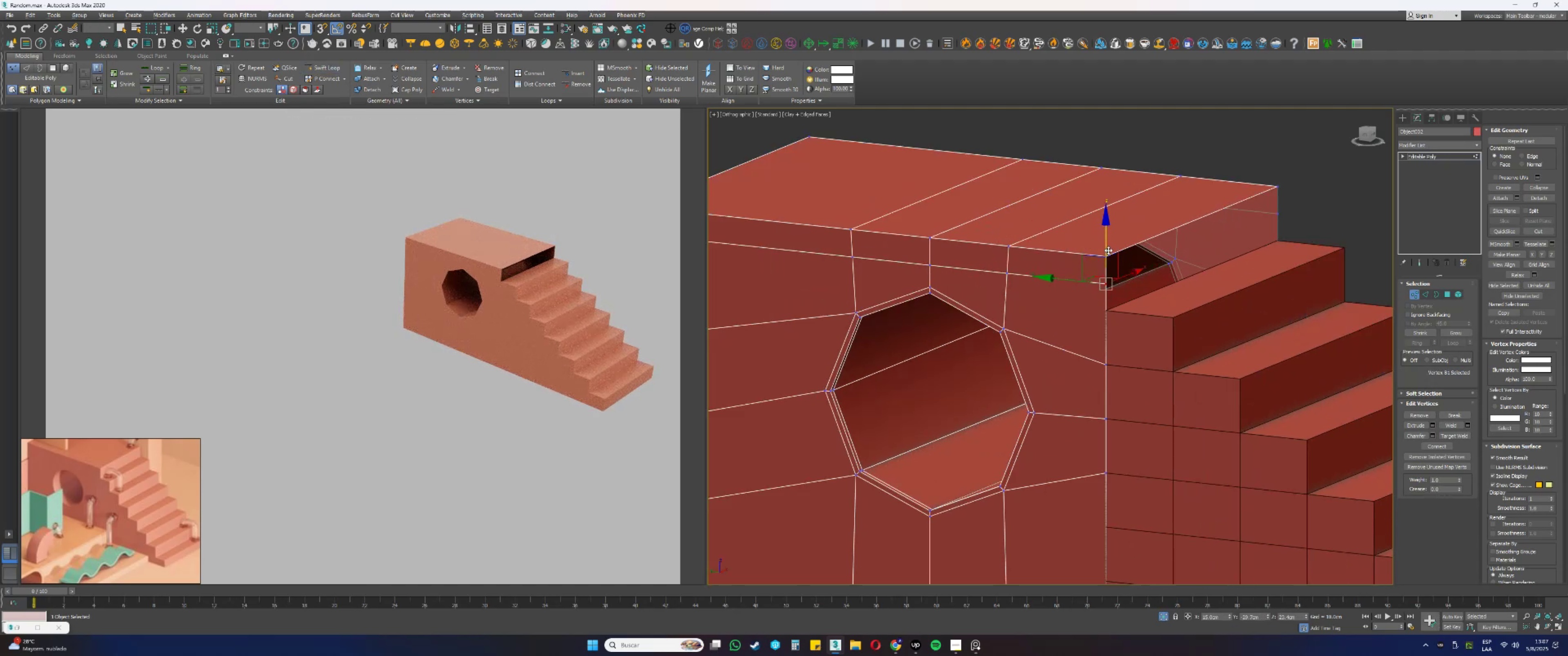 
left_click_drag(start_coordinate=[1106, 241], to_coordinate=[1106, 312])
 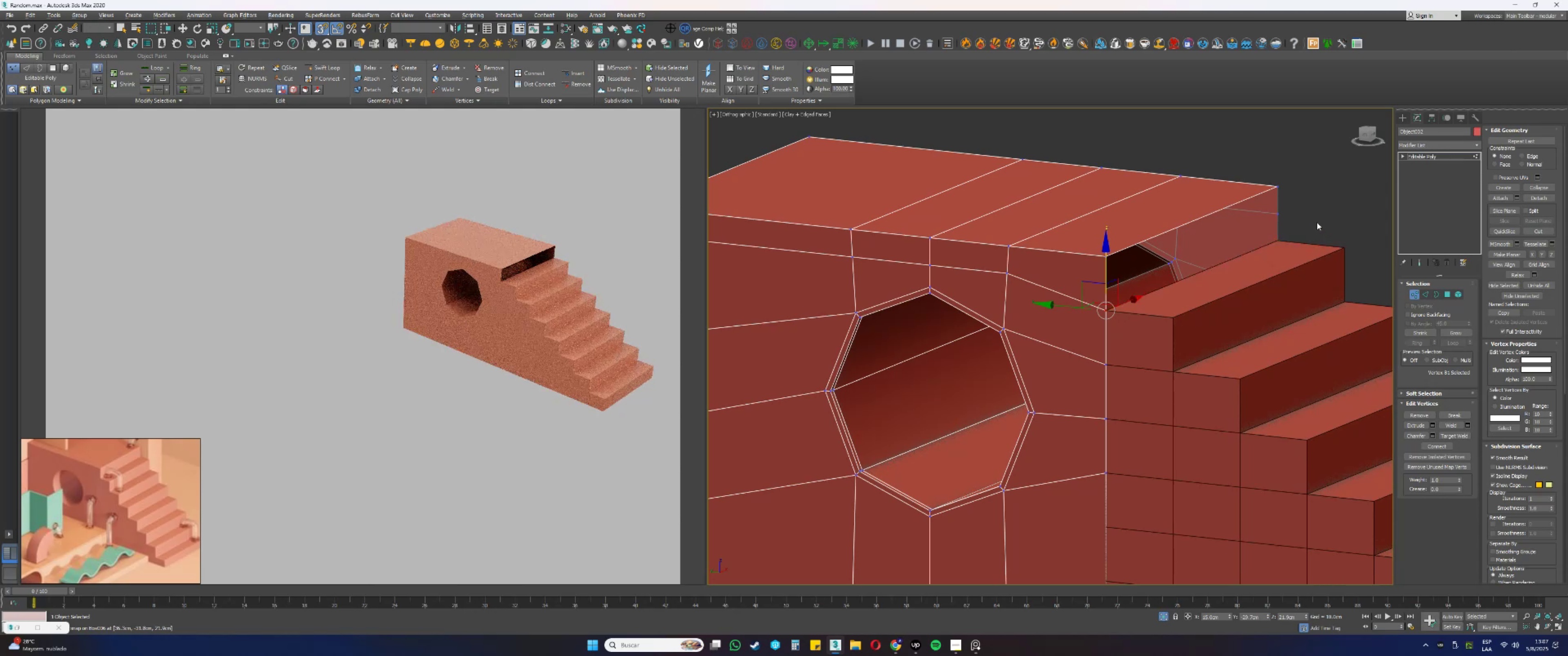 
key(S)
 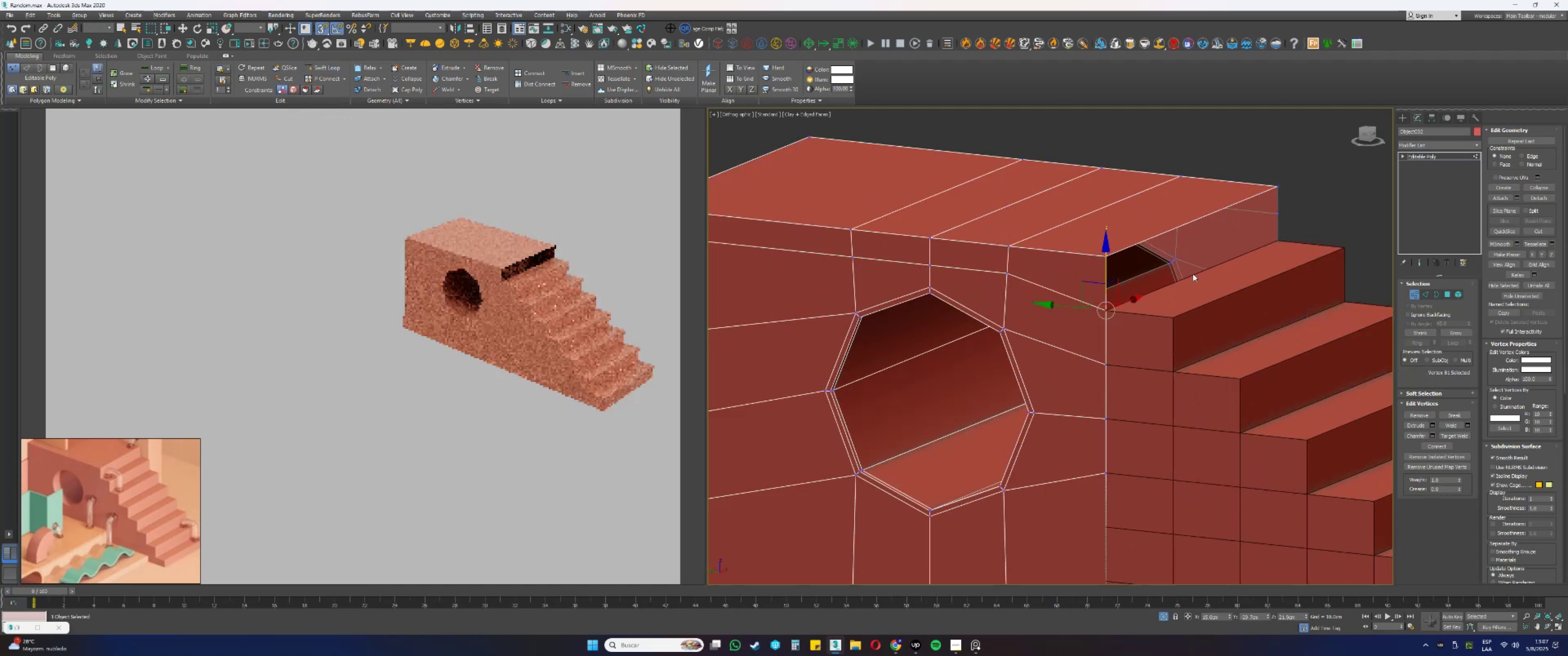 
left_click_drag(start_coordinate=[1315, 222], to_coordinate=[1275, 207])
 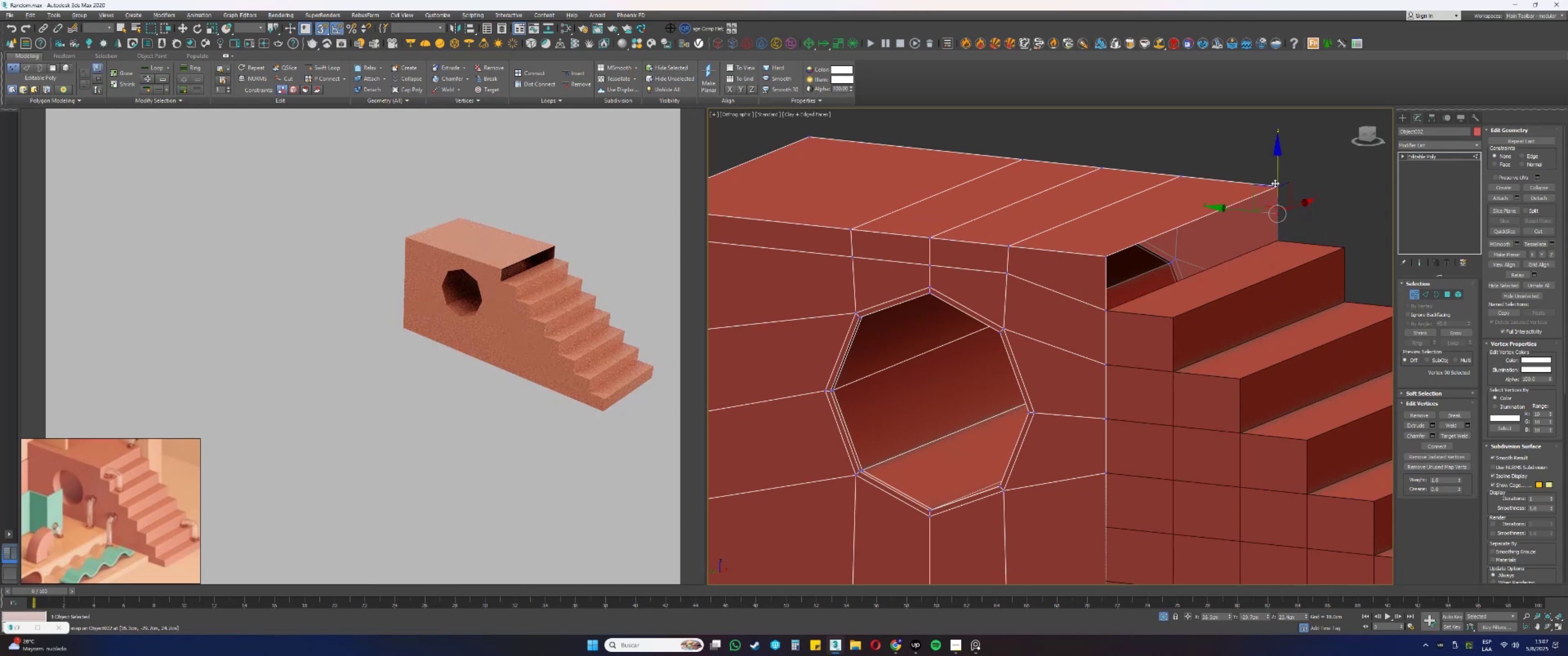 
left_click_drag(start_coordinate=[1276, 175], to_coordinate=[1340, 242])
 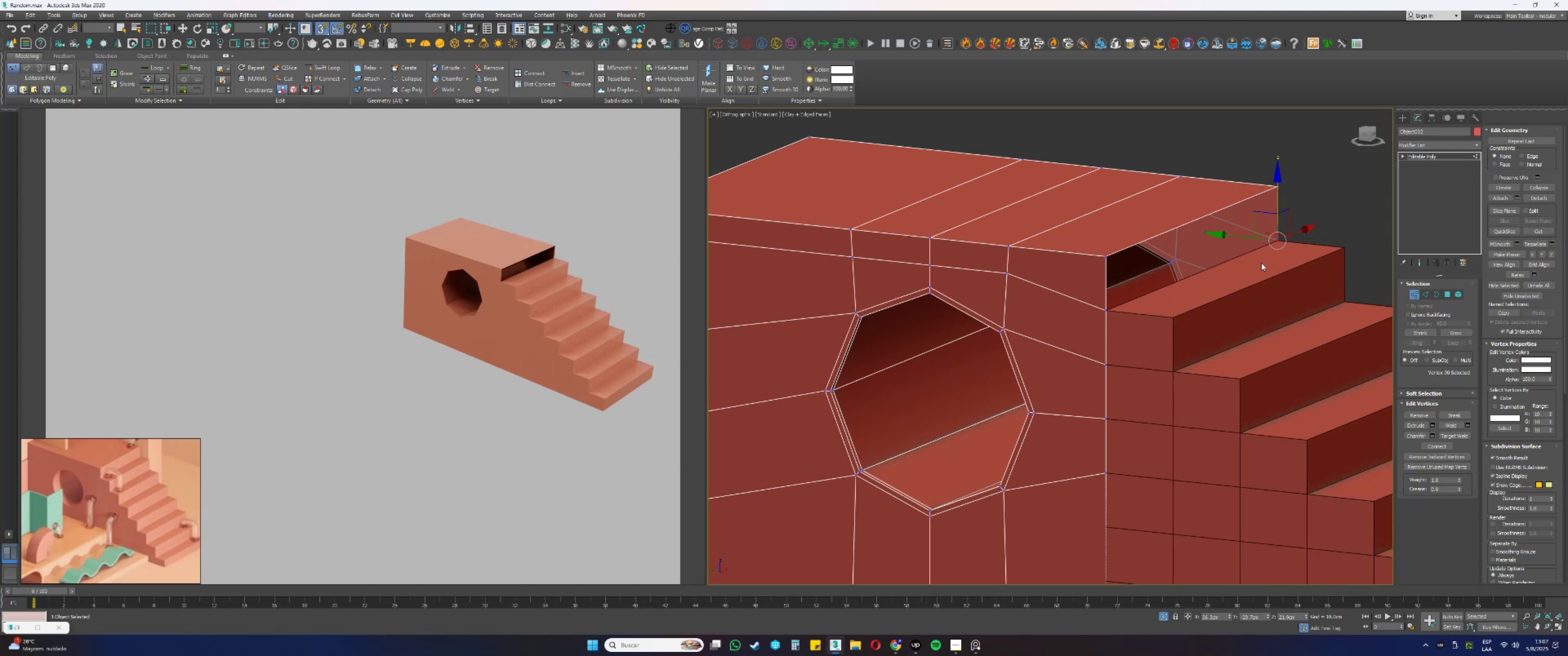 
wait(23.74)
 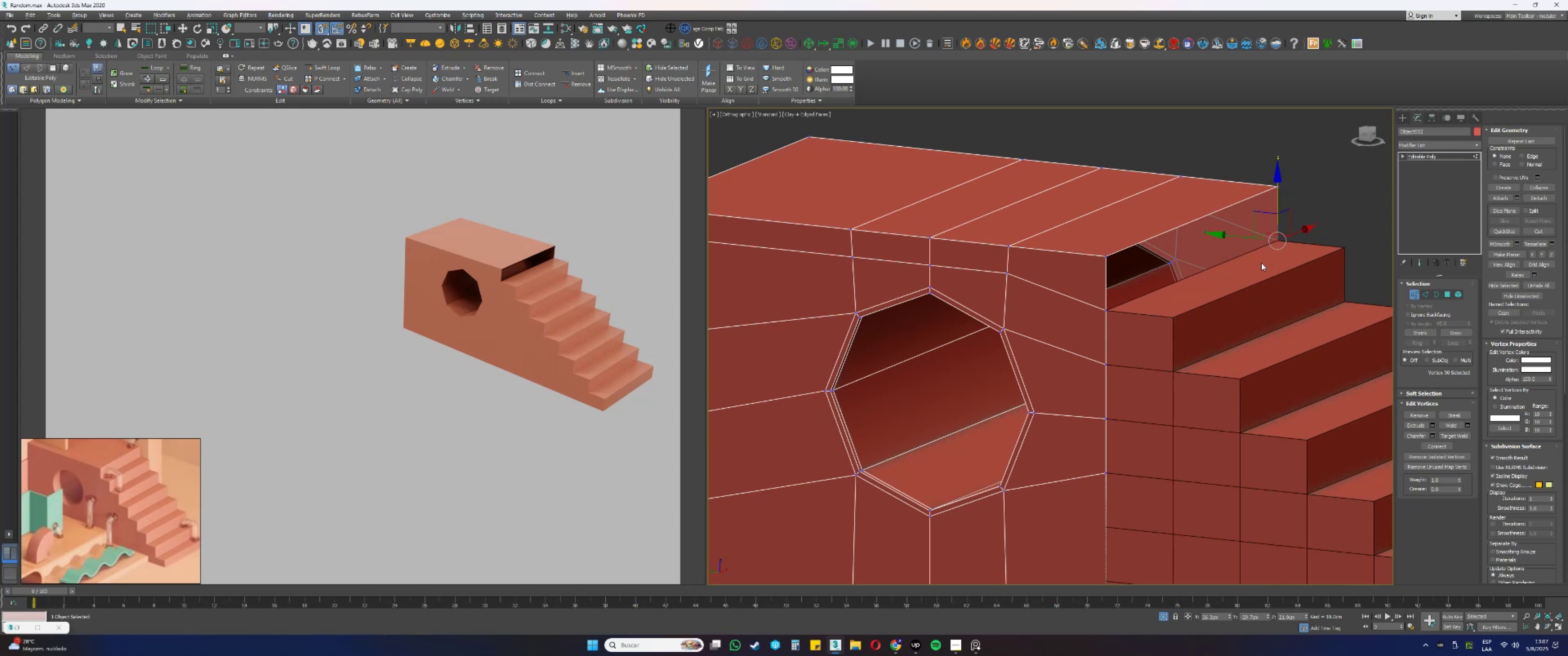 
scroll: coordinate [1166, 297], scroll_direction: down, amount: 1.0
 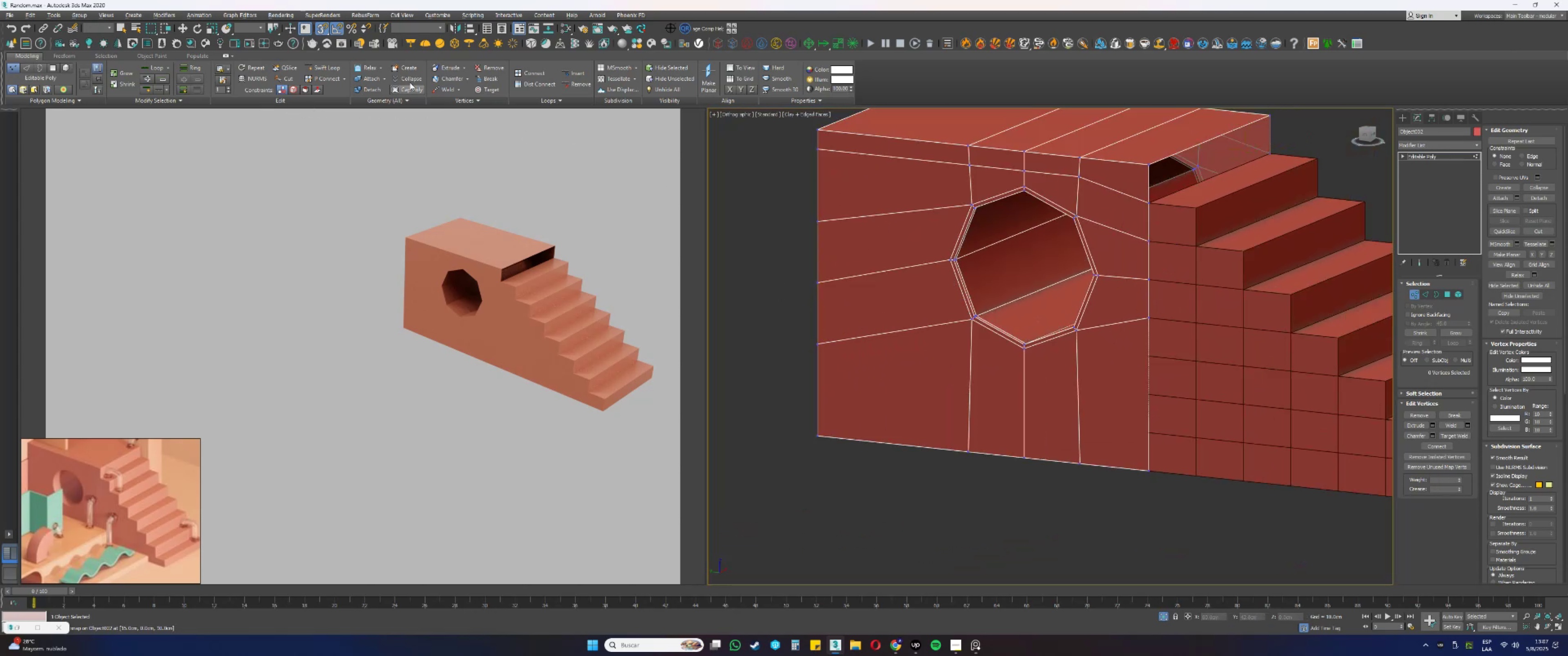 
double_click([327, 67])
 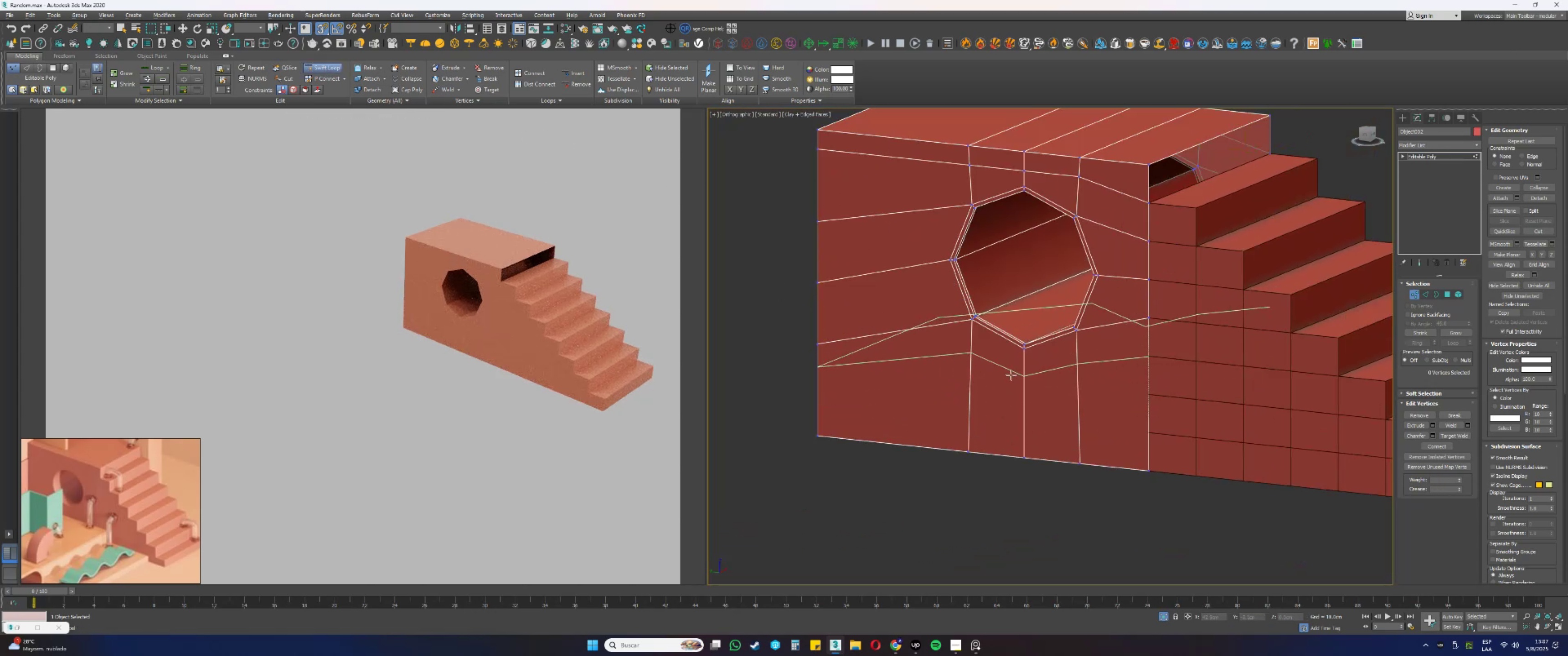 
left_click([1011, 377])
 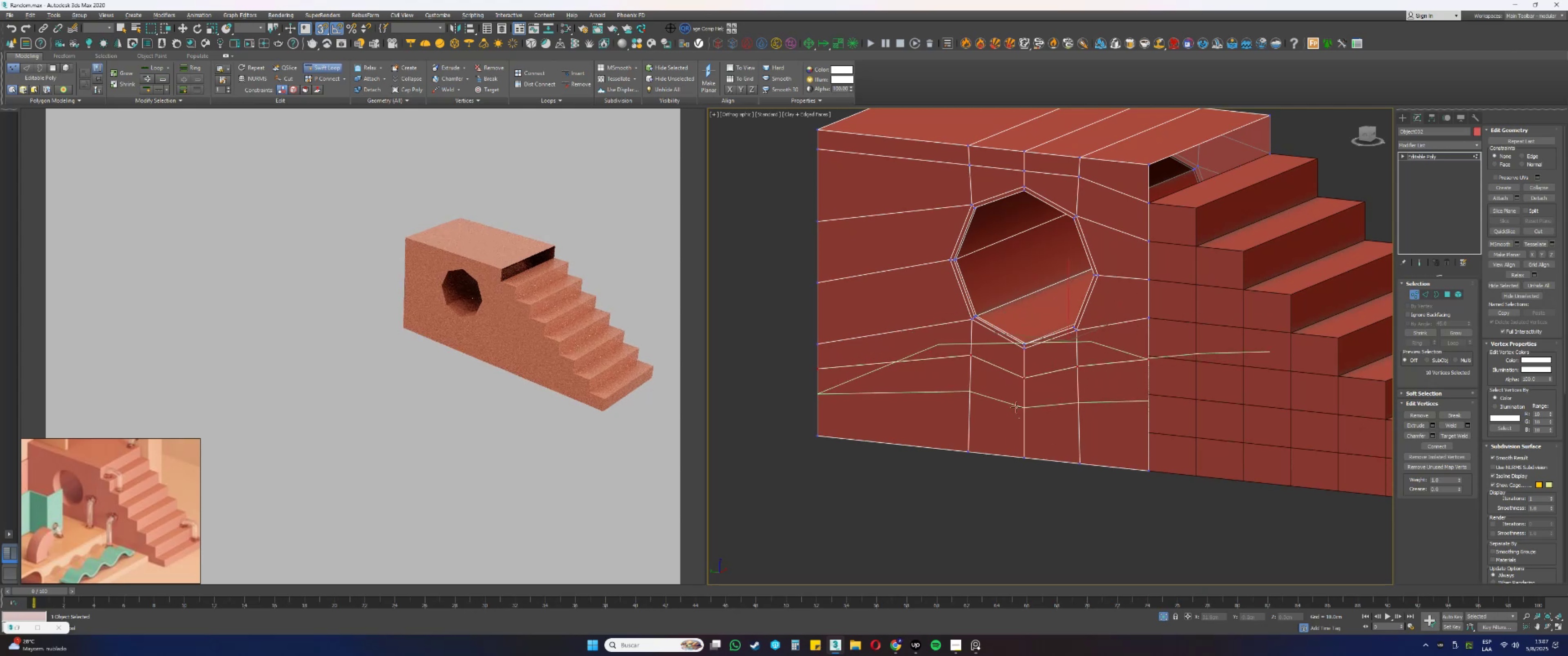 
left_click([1015, 405])
 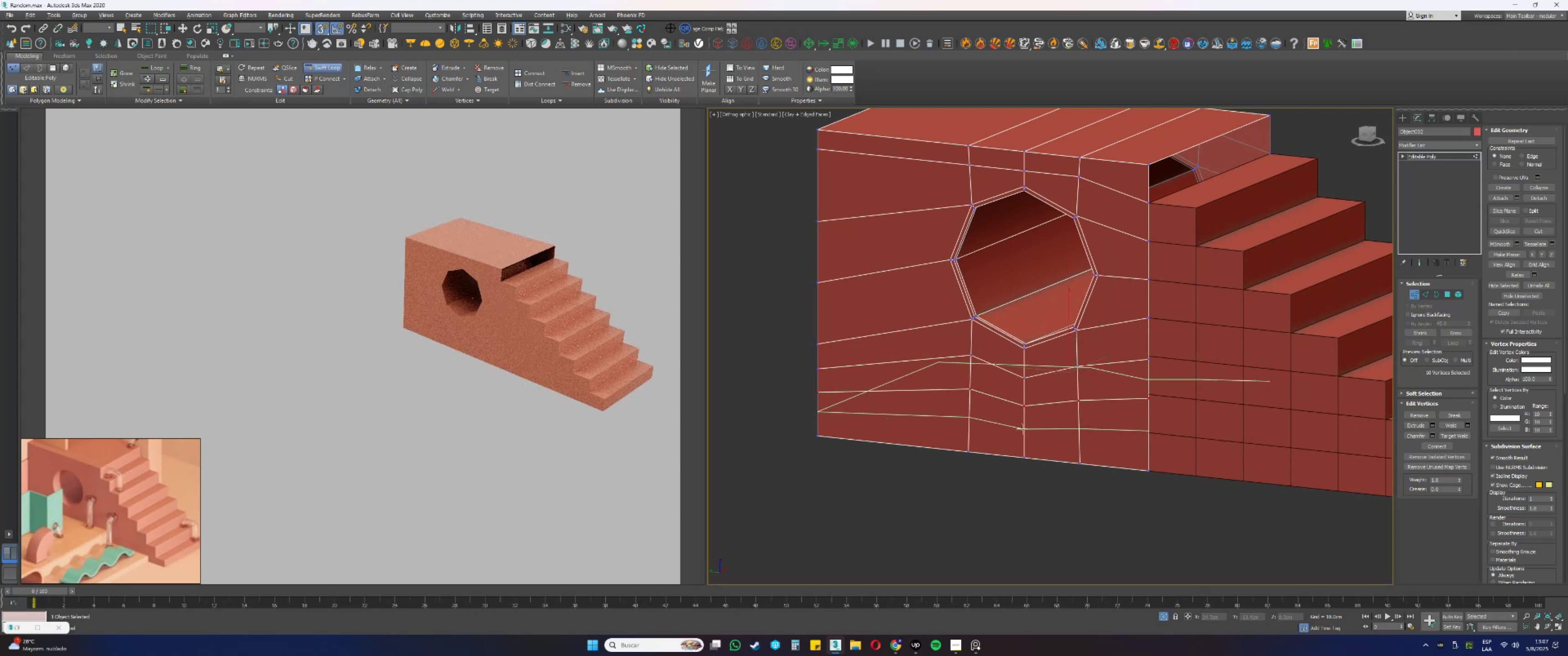 
left_click([1022, 428])
 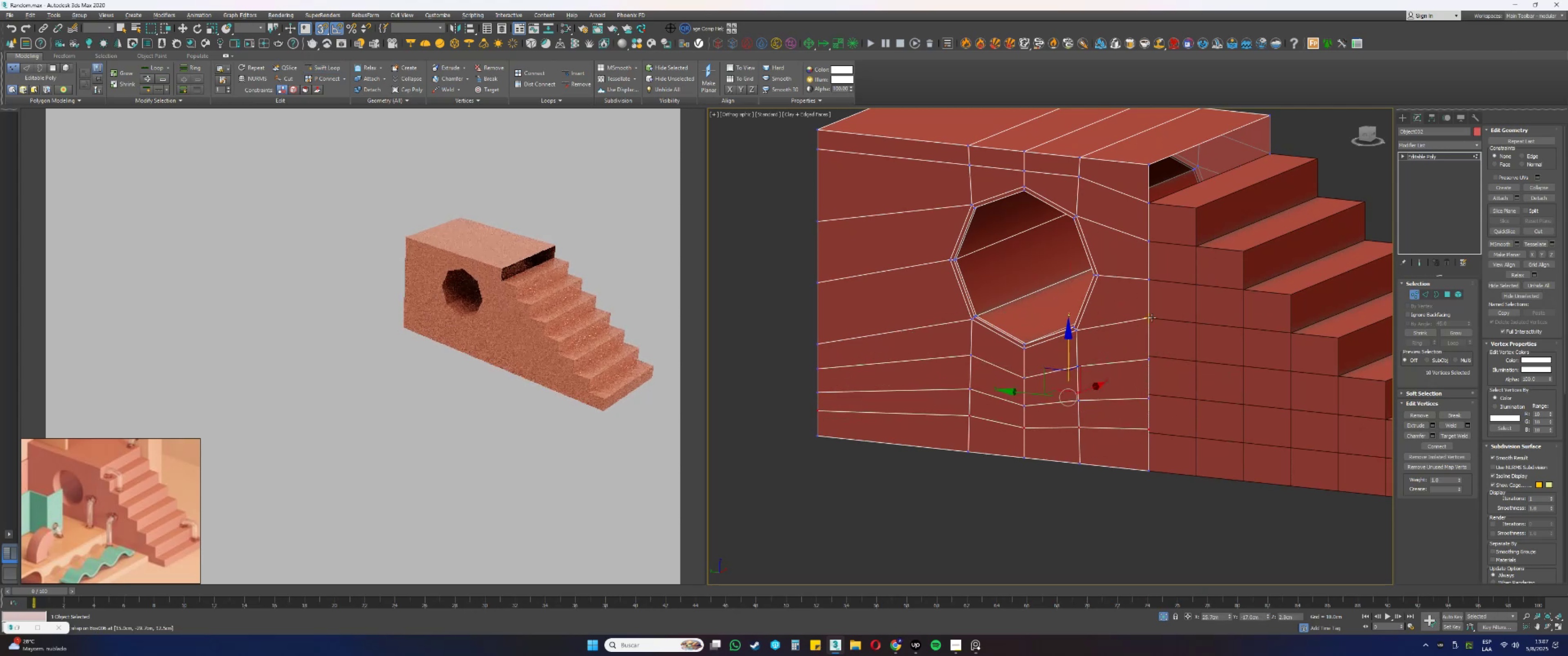 
scroll: coordinate [1177, 351], scroll_direction: up, amount: 1.0
 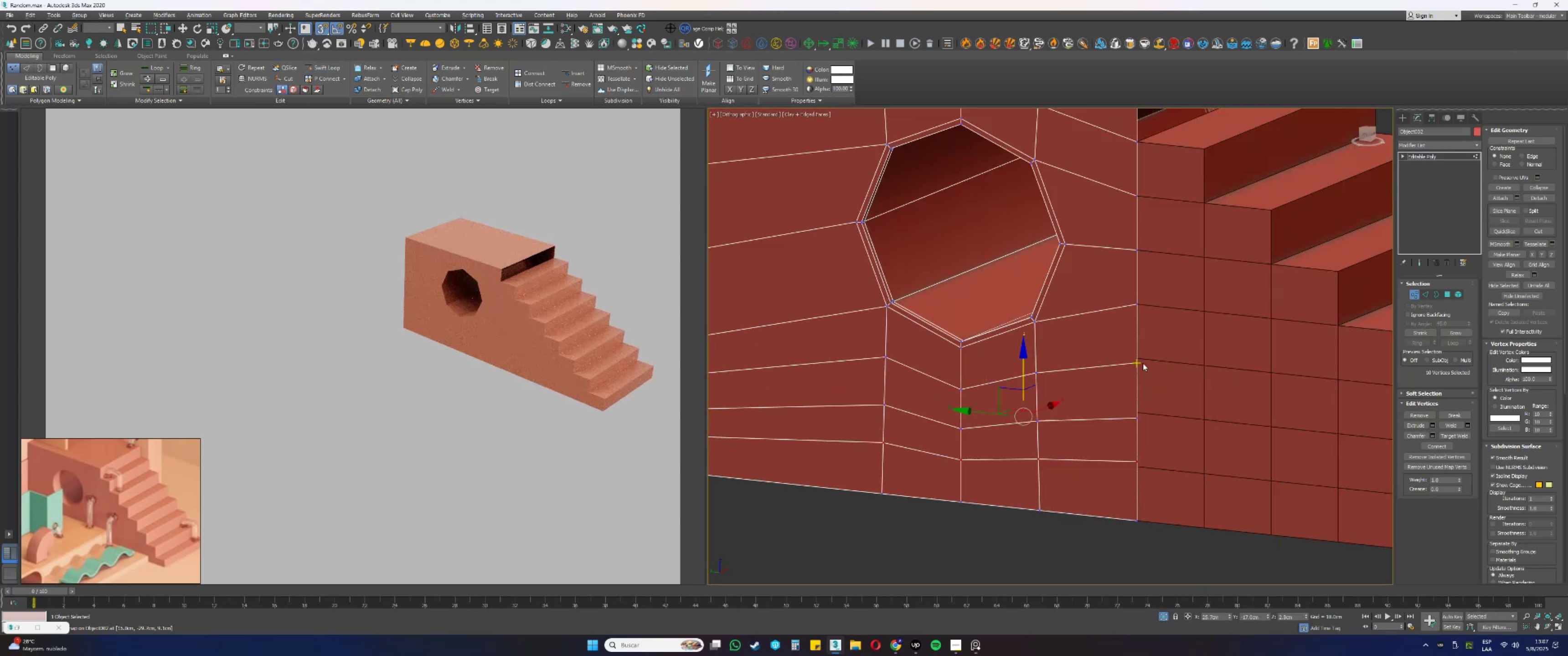 
left_click([1135, 361])
 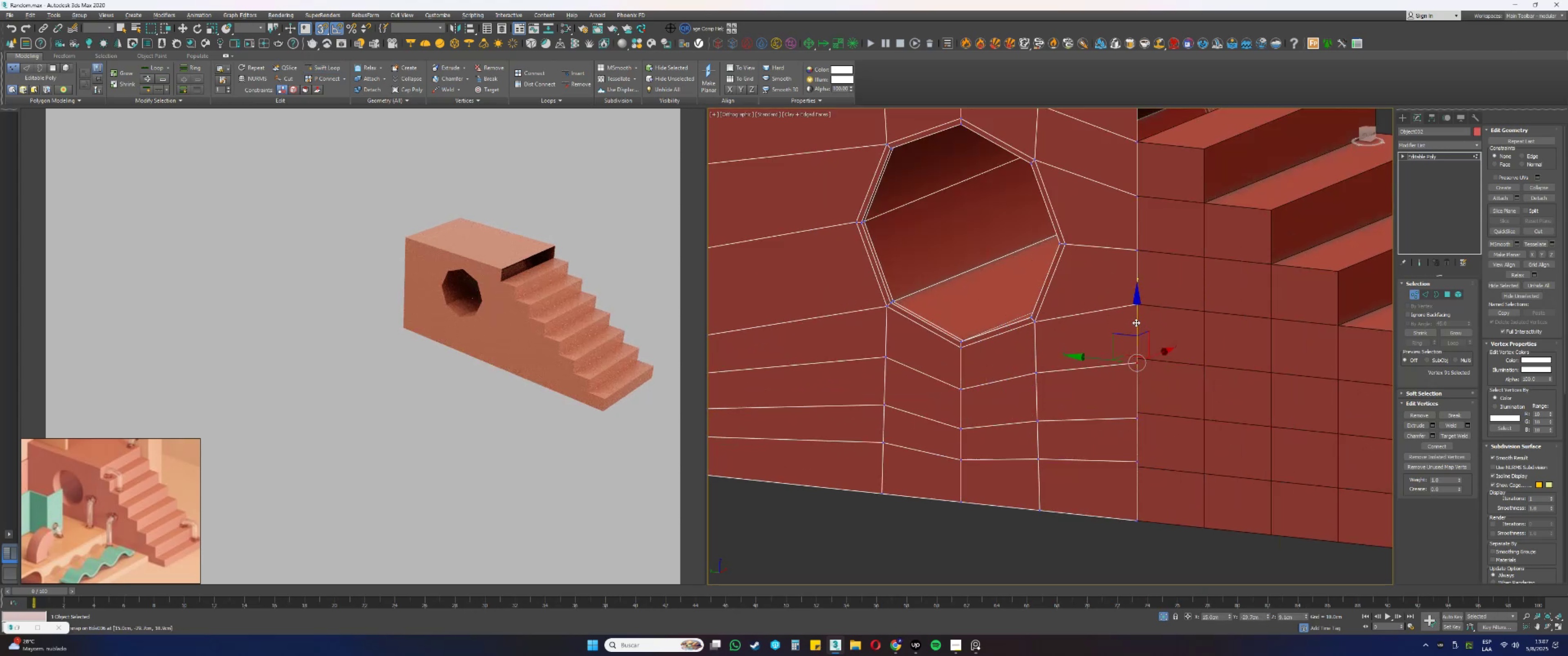 
left_click_drag(start_coordinate=[1136, 323], to_coordinate=[1138, 357])
 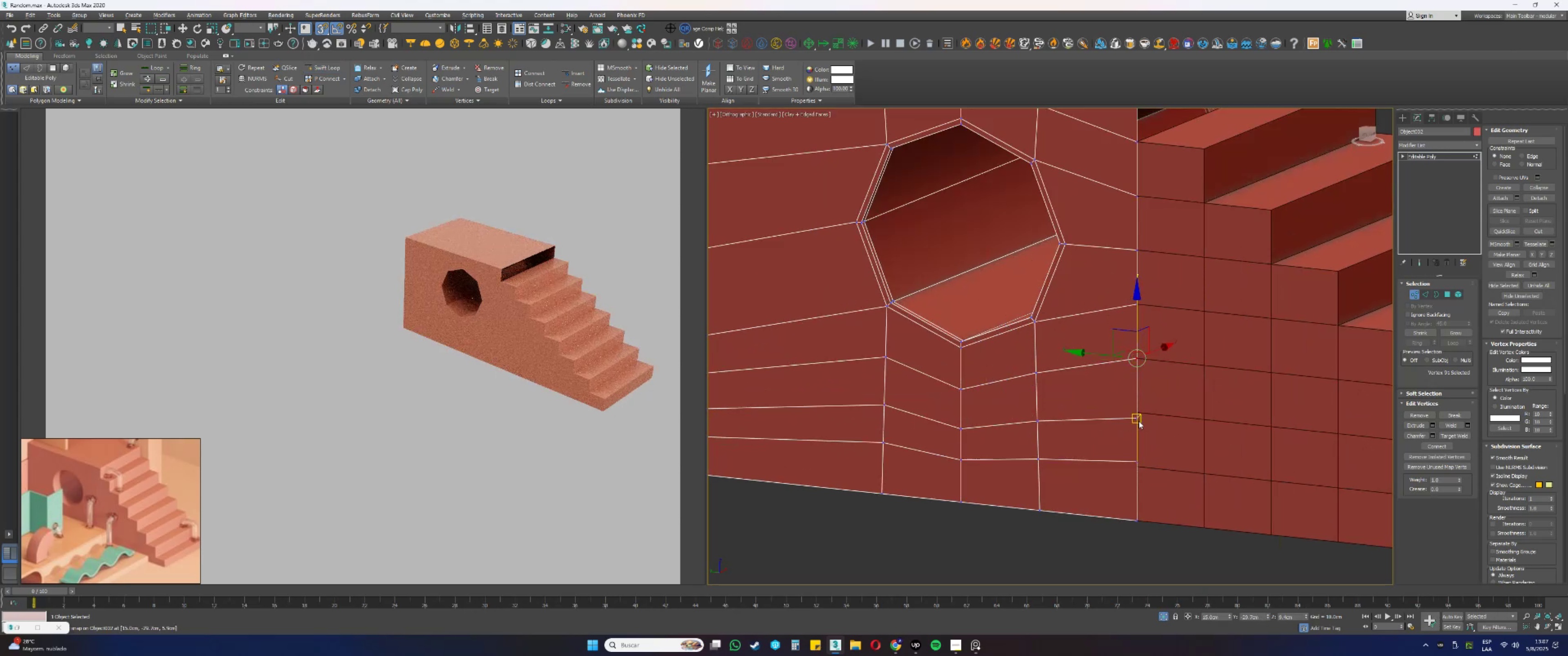 
left_click([1138, 420])
 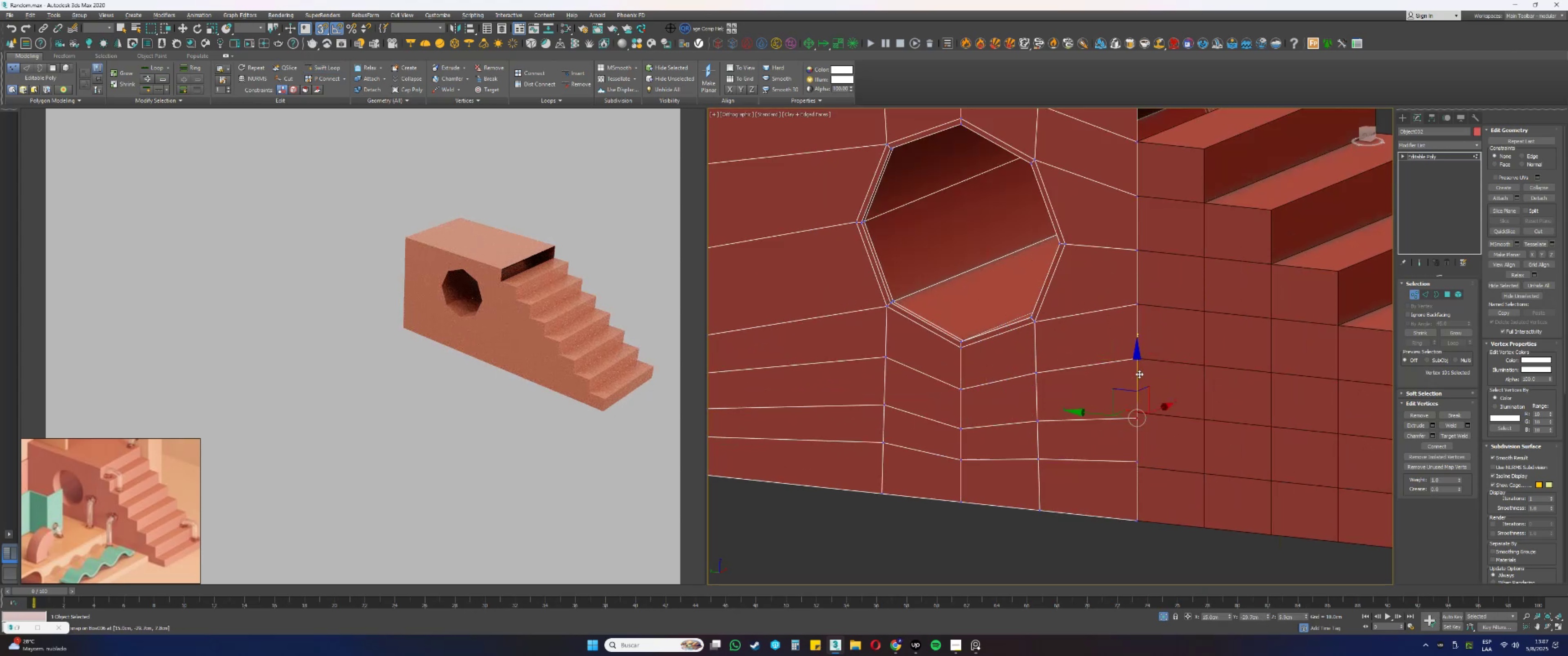 
left_click_drag(start_coordinate=[1136, 375], to_coordinate=[1140, 410])
 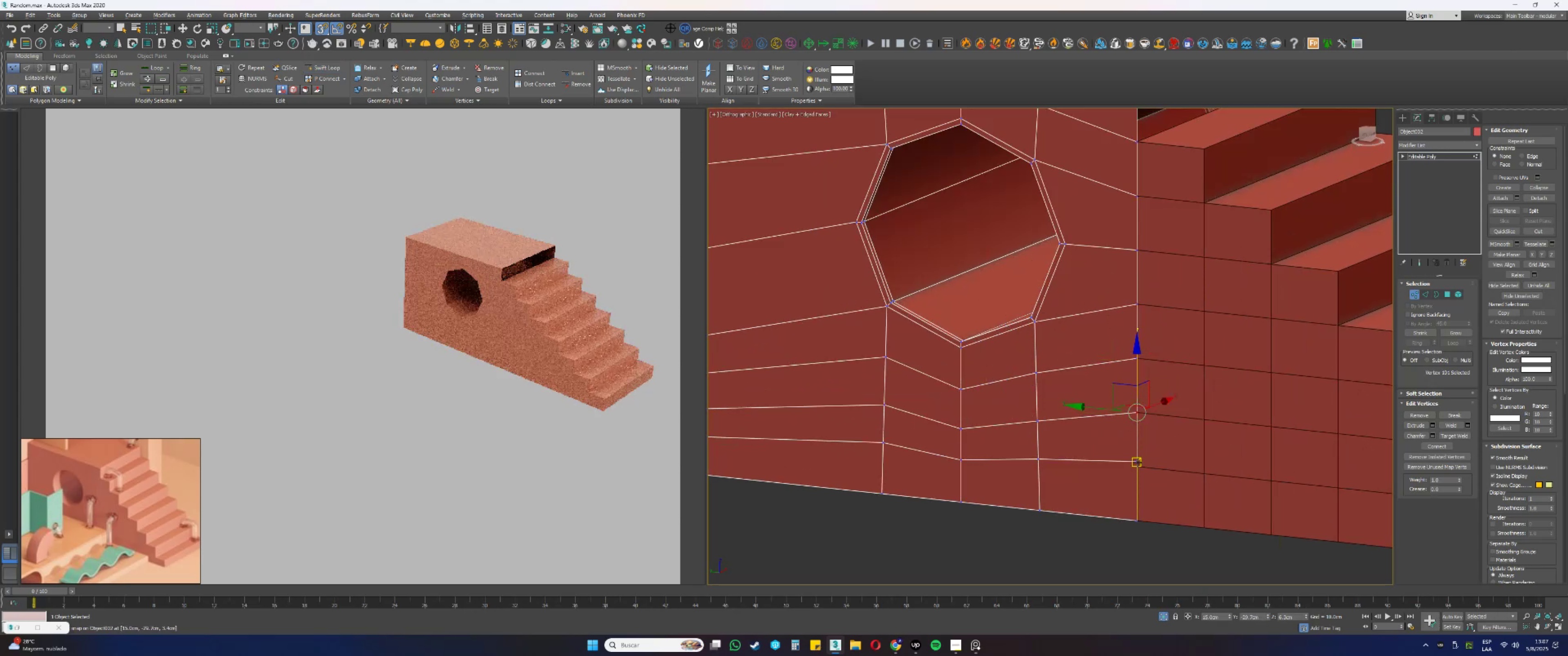 
left_click([1137, 461])
 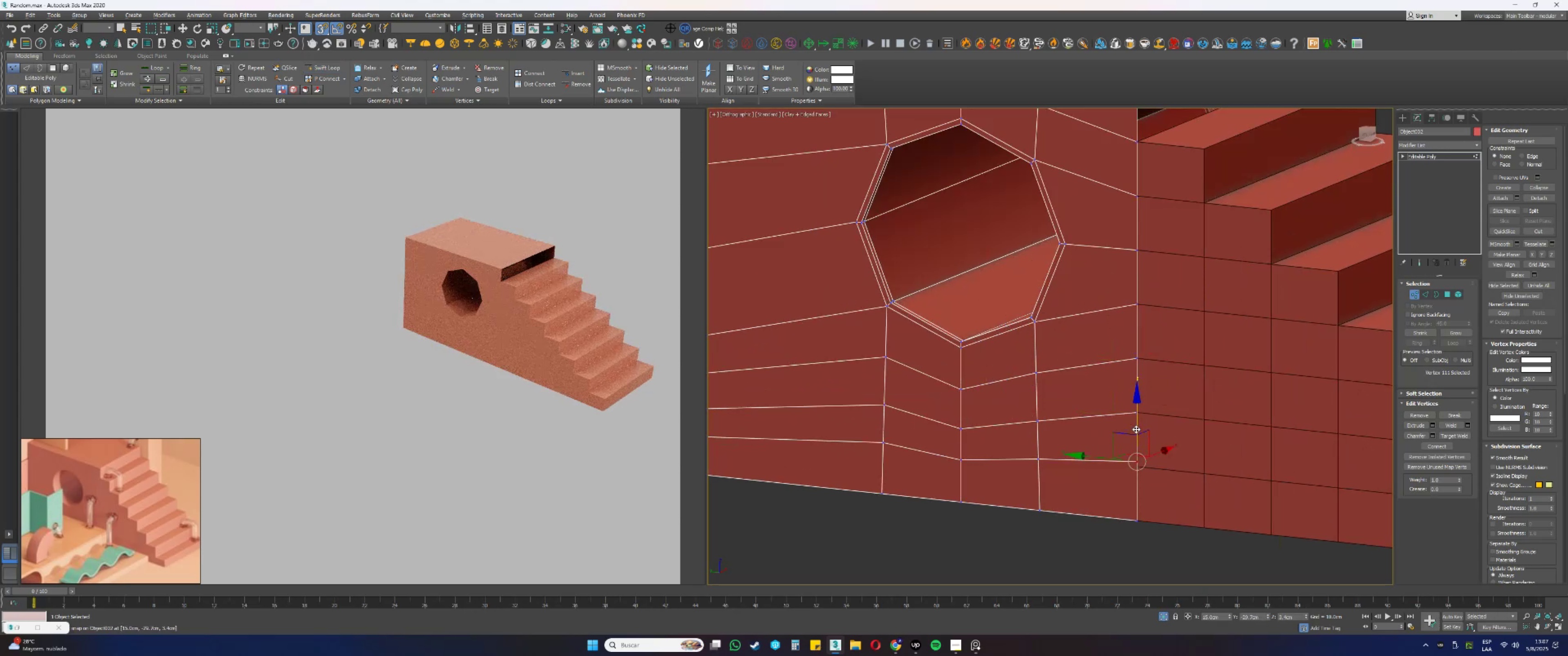 
left_click_drag(start_coordinate=[1136, 425], to_coordinate=[1142, 469])
 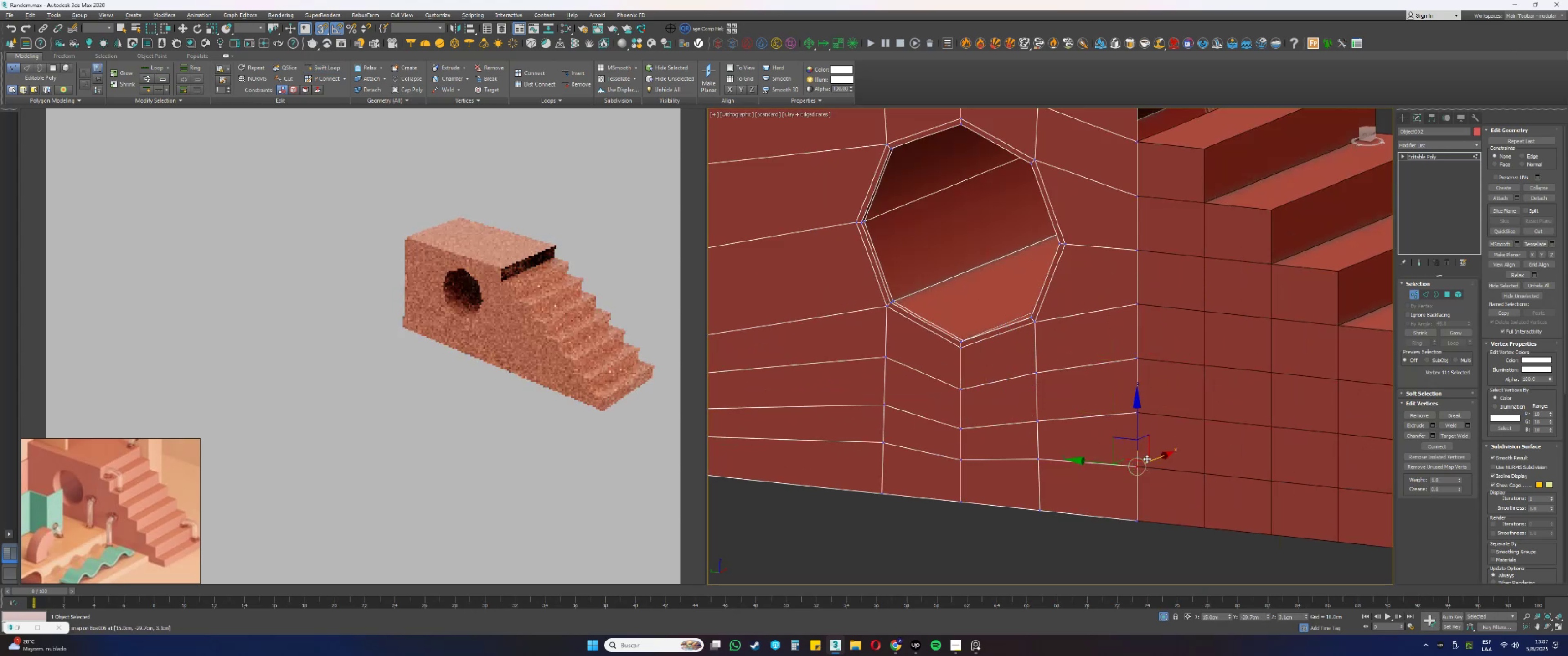 
scroll: coordinate [1116, 408], scroll_direction: down, amount: 2.0
 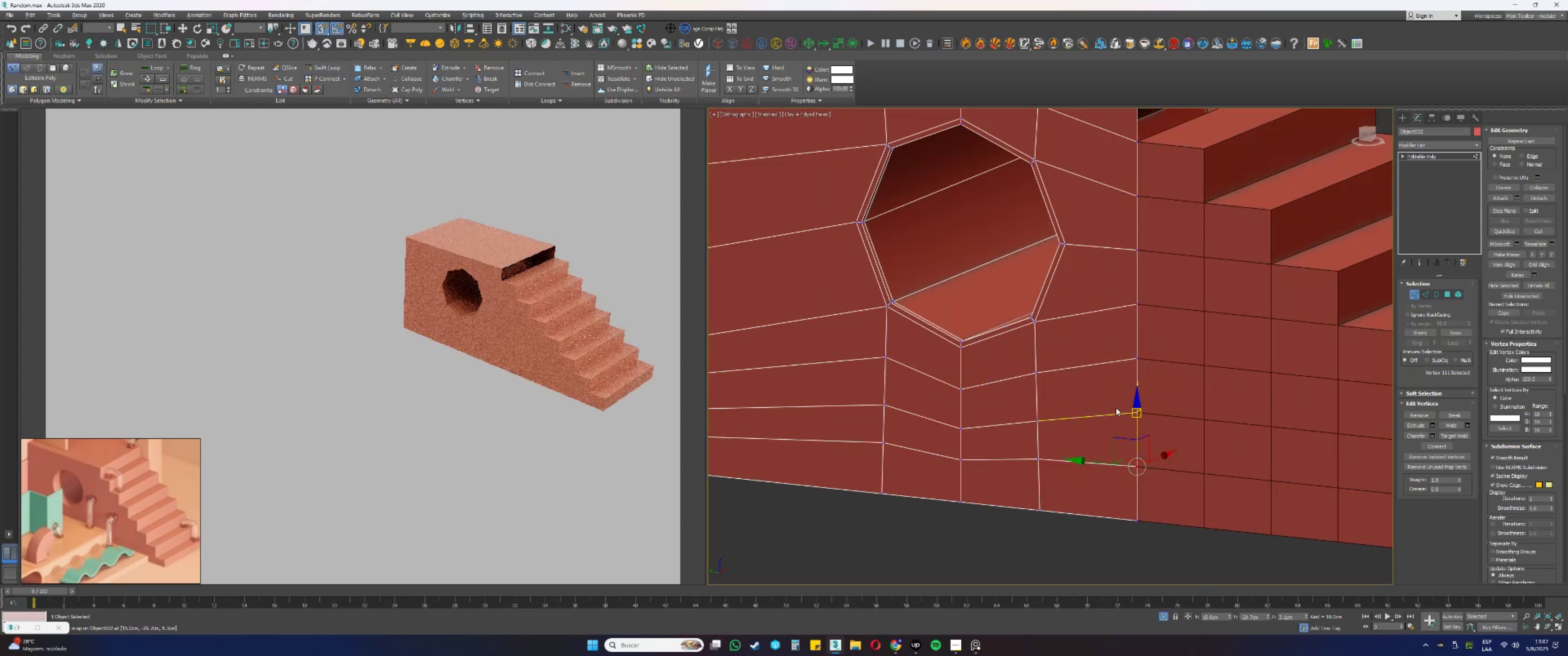 
key(S)
 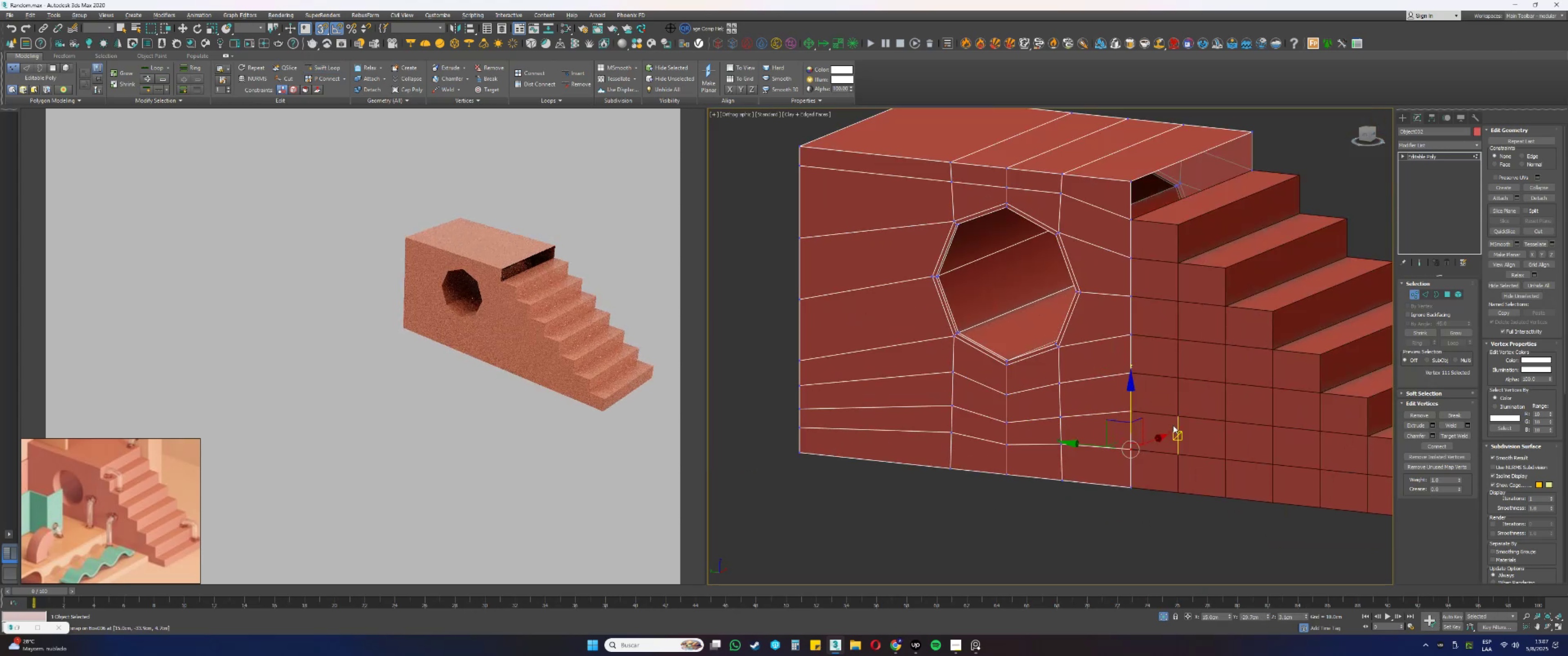 
hold_key(key=AltLeft, duration=0.39)
 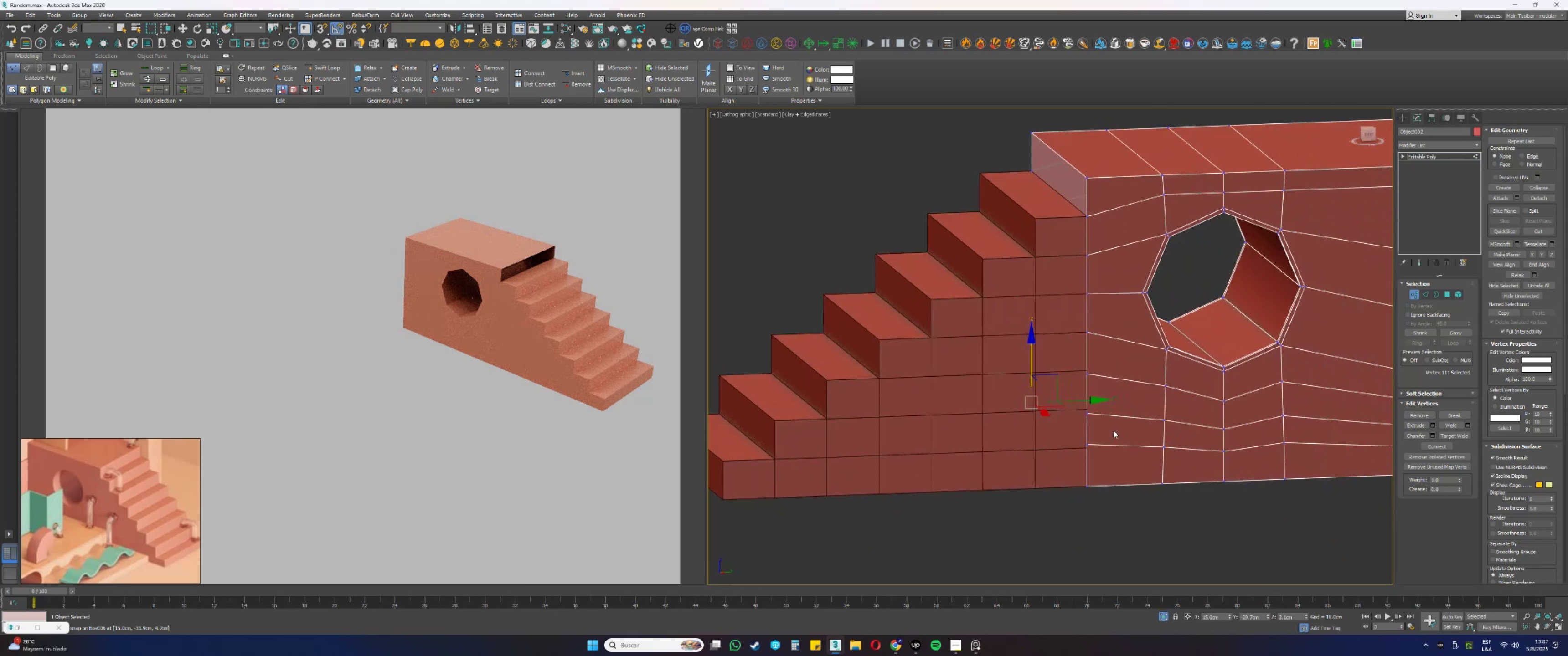 
scroll: coordinate [1088, 442], scroll_direction: up, amount: 2.0
 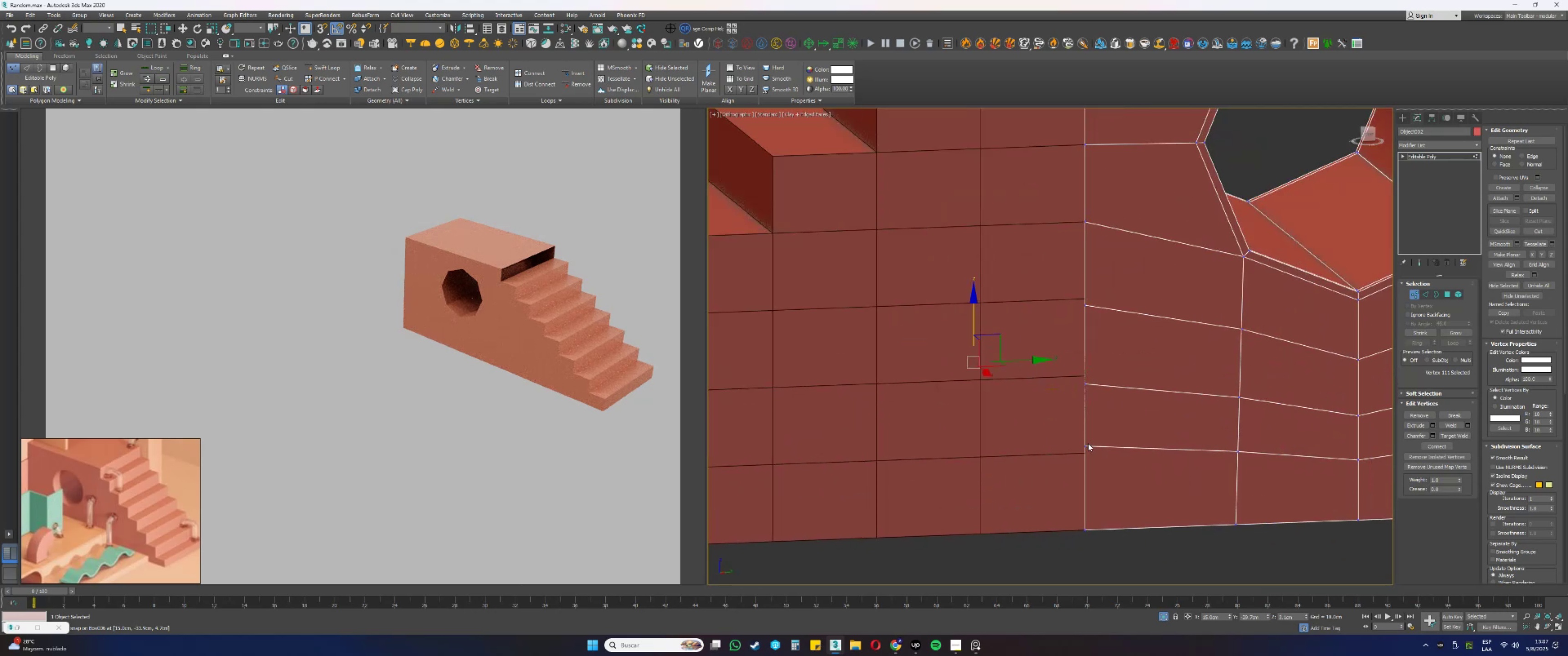 
left_click([1085, 445])
 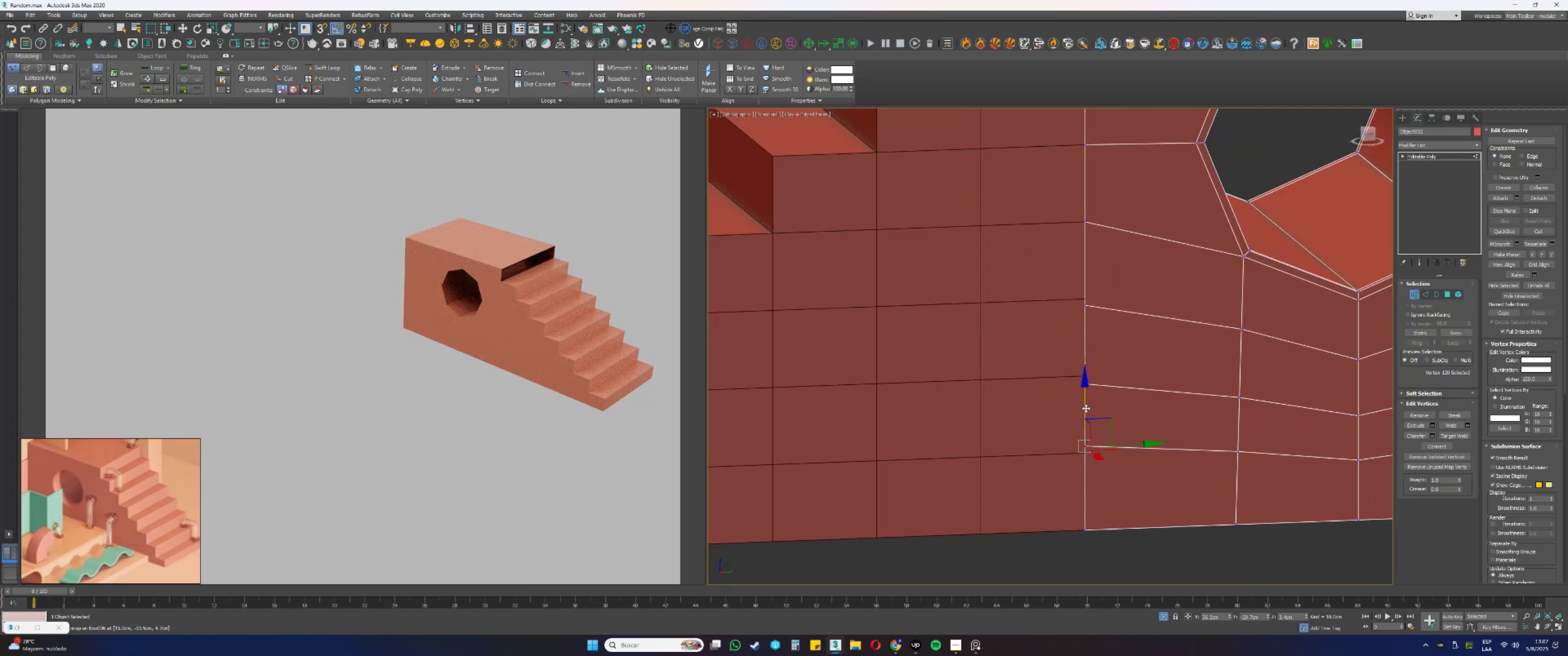 
left_click_drag(start_coordinate=[1086, 407], to_coordinate=[1086, 455])
 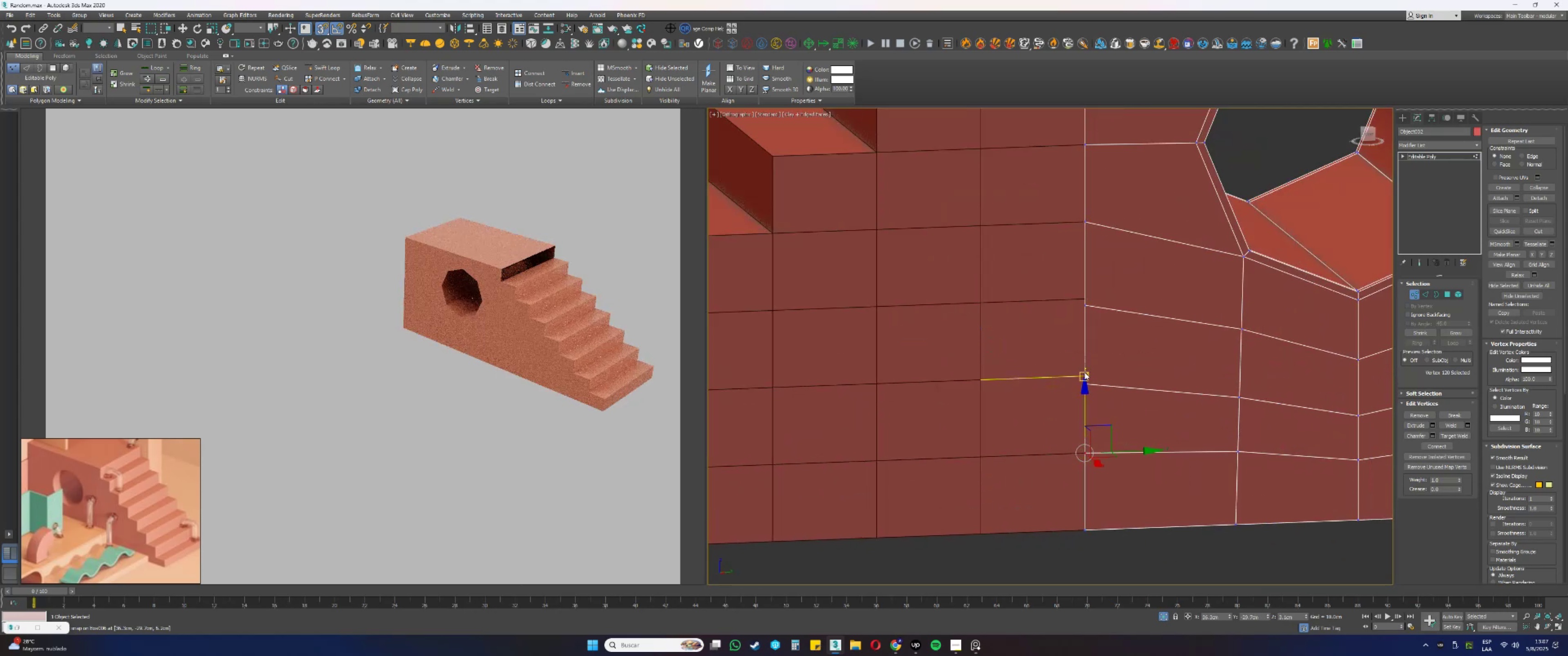 
key(S)
 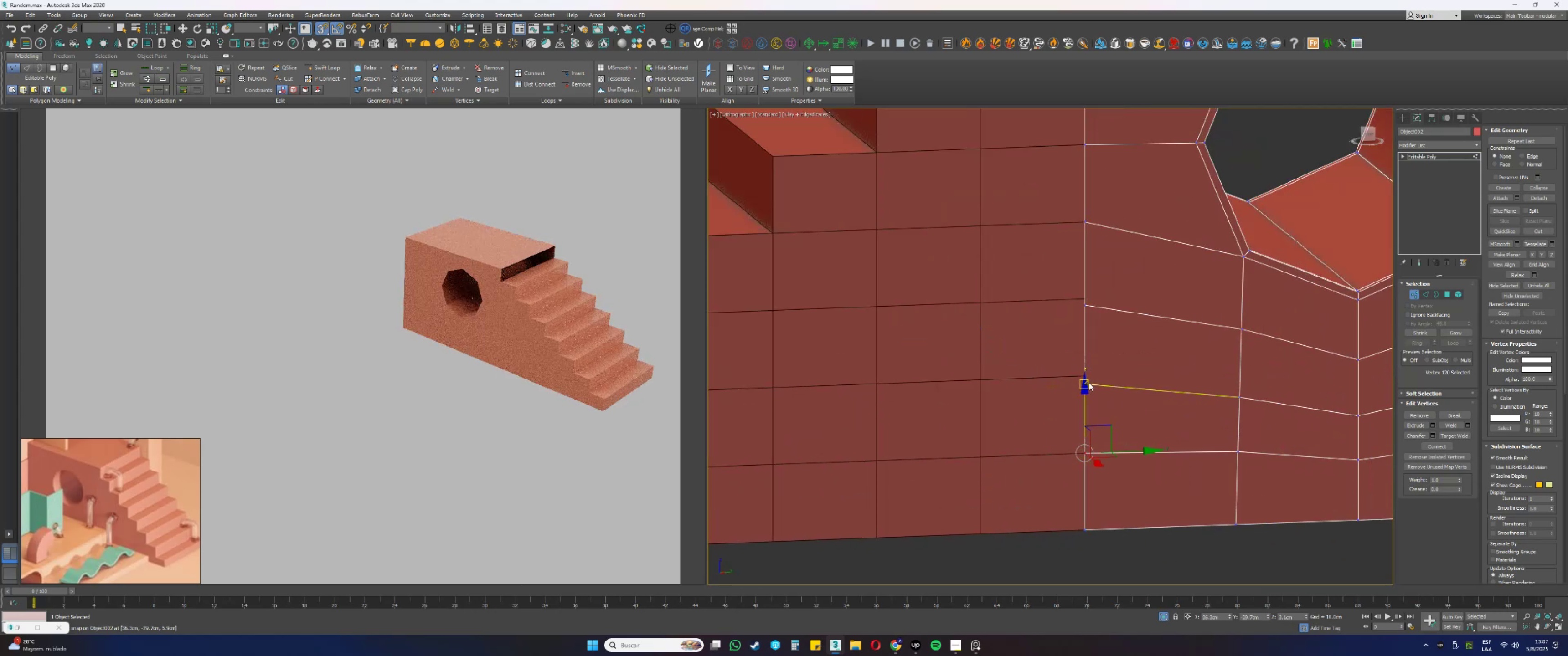 
left_click([1087, 384])
 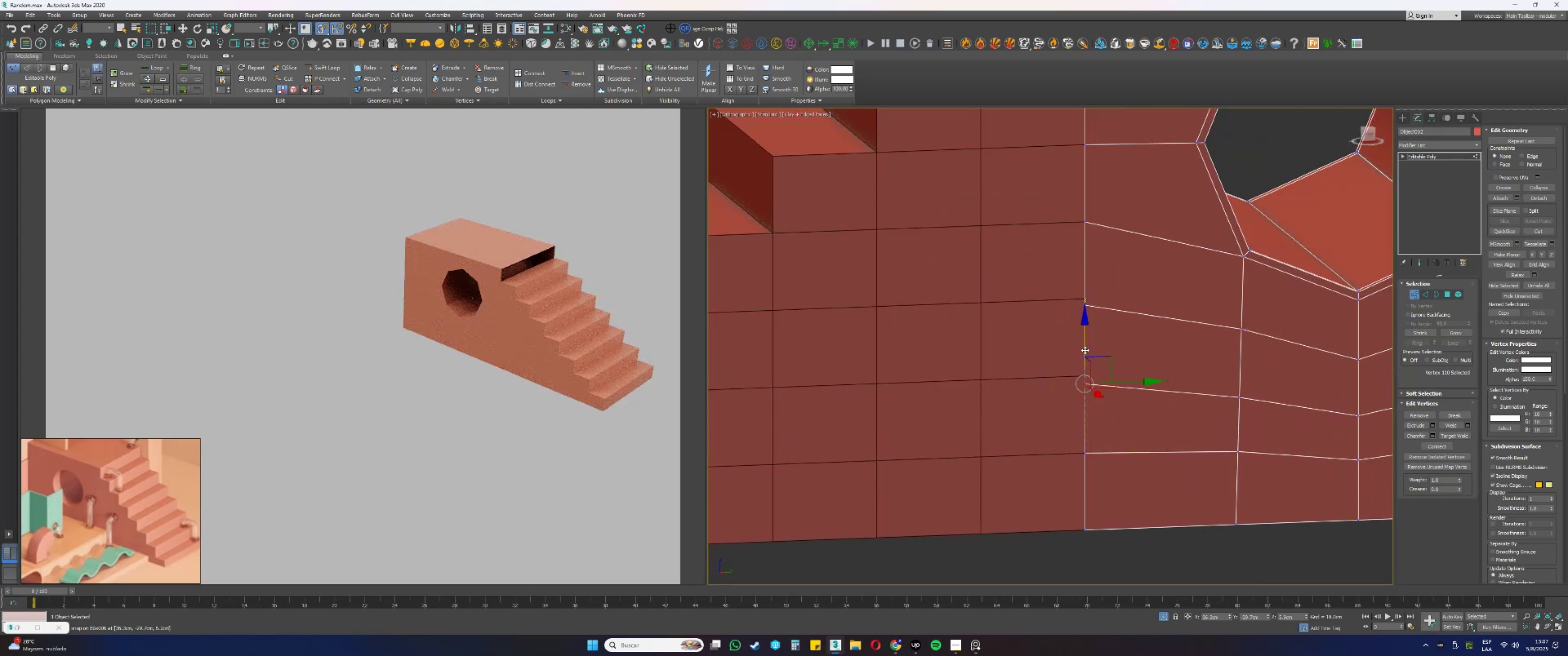 
left_click_drag(start_coordinate=[1085, 349], to_coordinate=[1086, 378])
 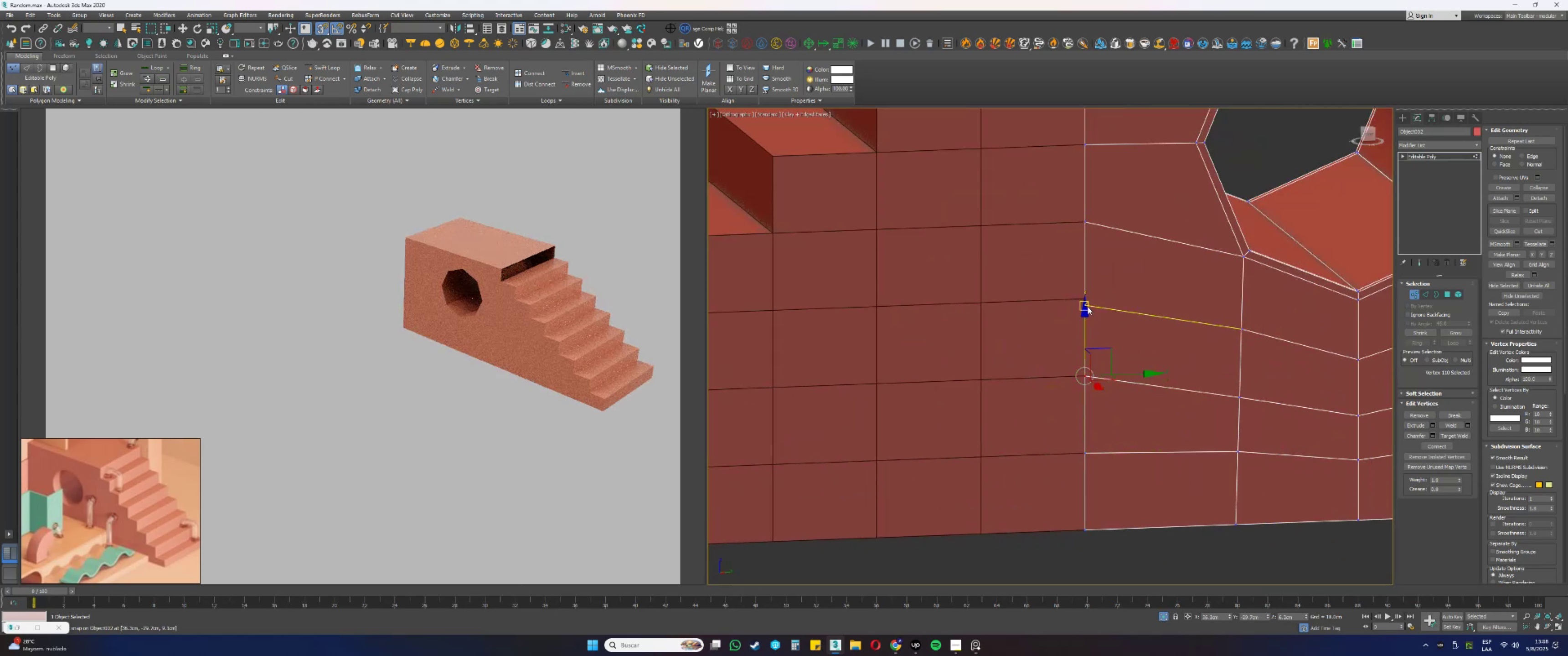 
left_click([1086, 306])
 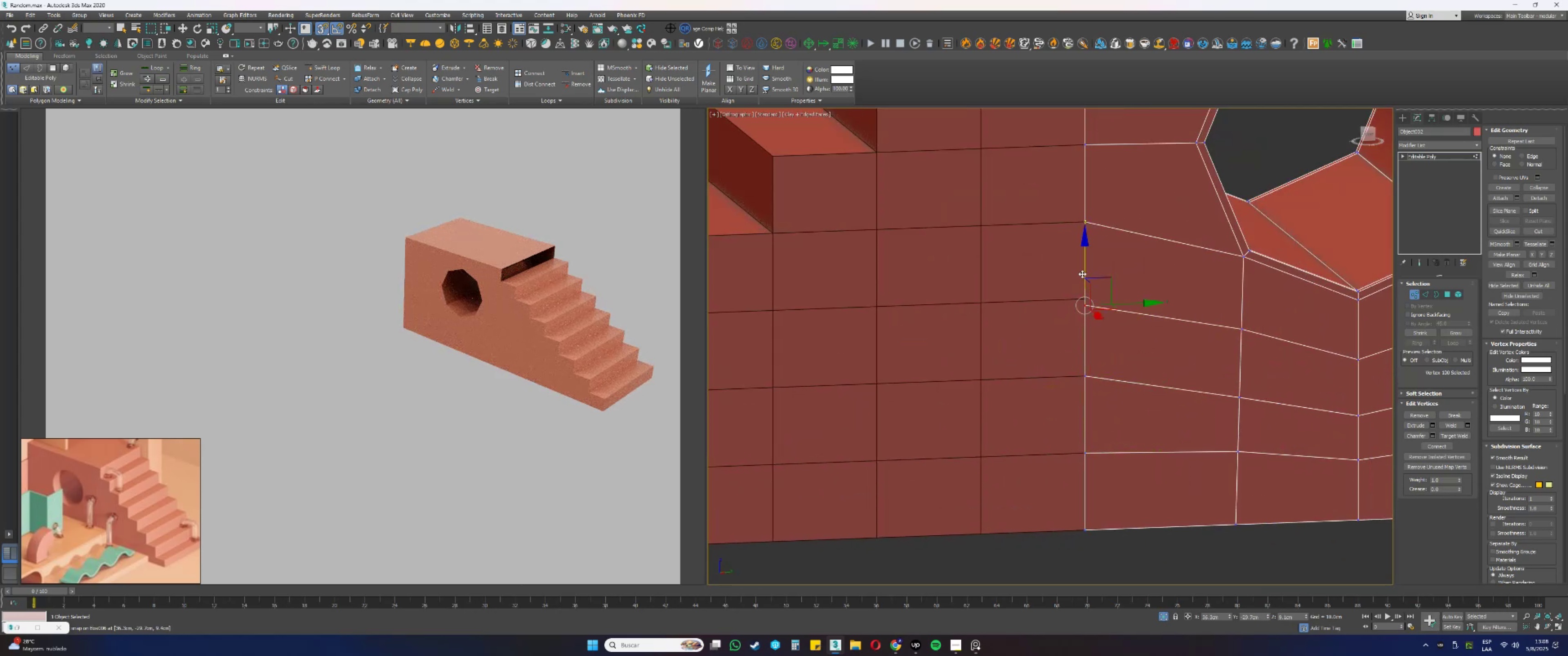 
left_click_drag(start_coordinate=[1085, 267], to_coordinate=[1079, 296])
 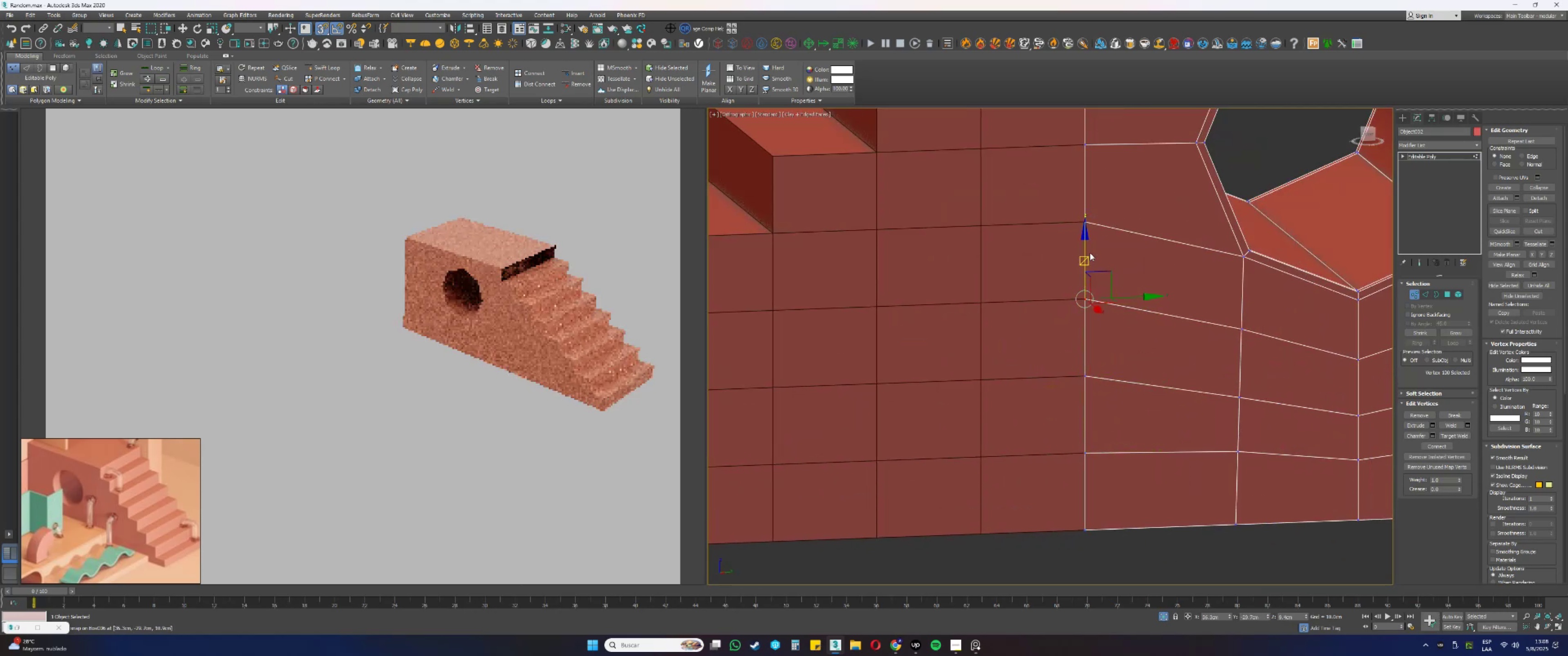 
key(Alt+AltLeft)
 